 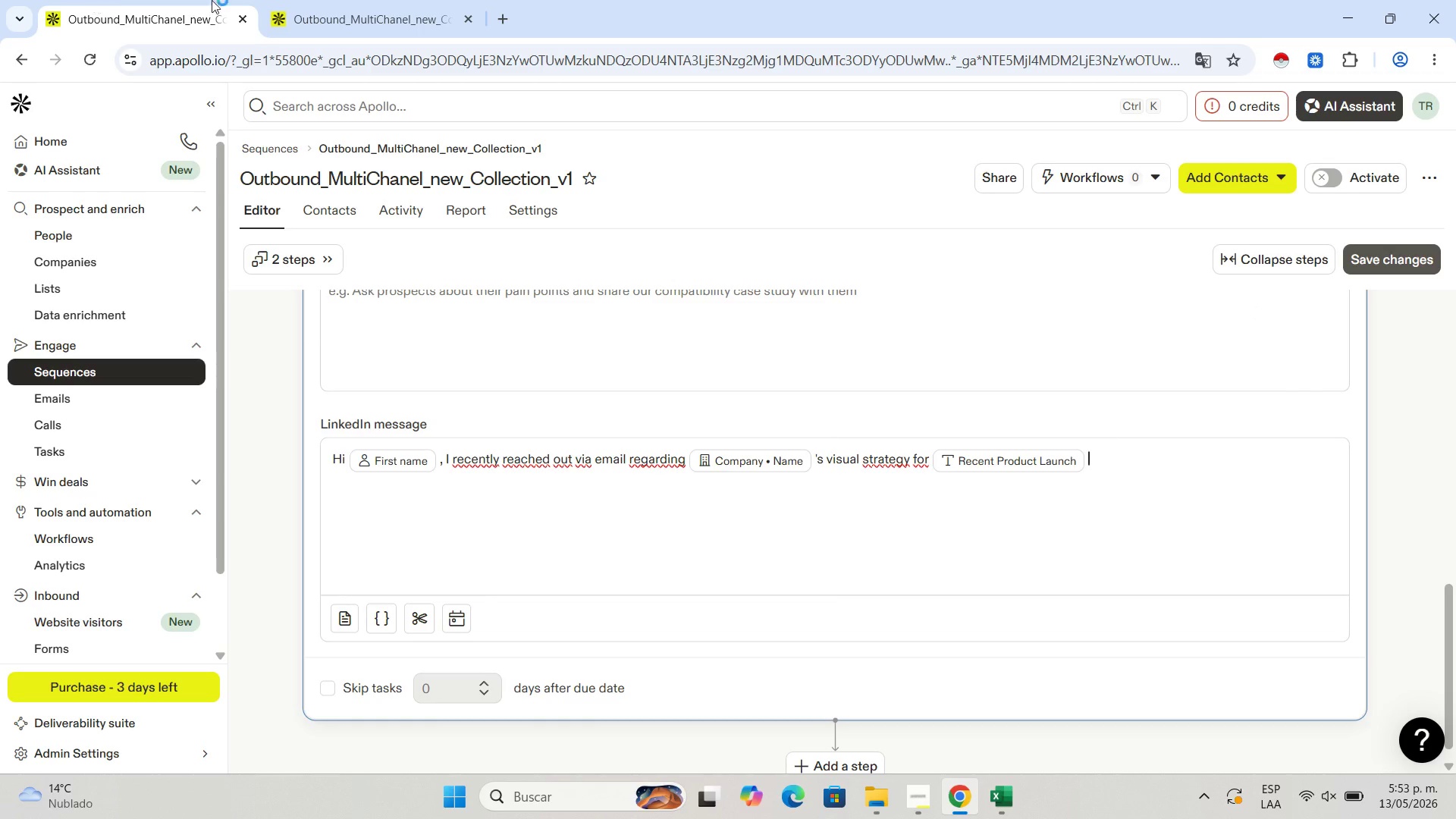 
left_click([466, 20])
 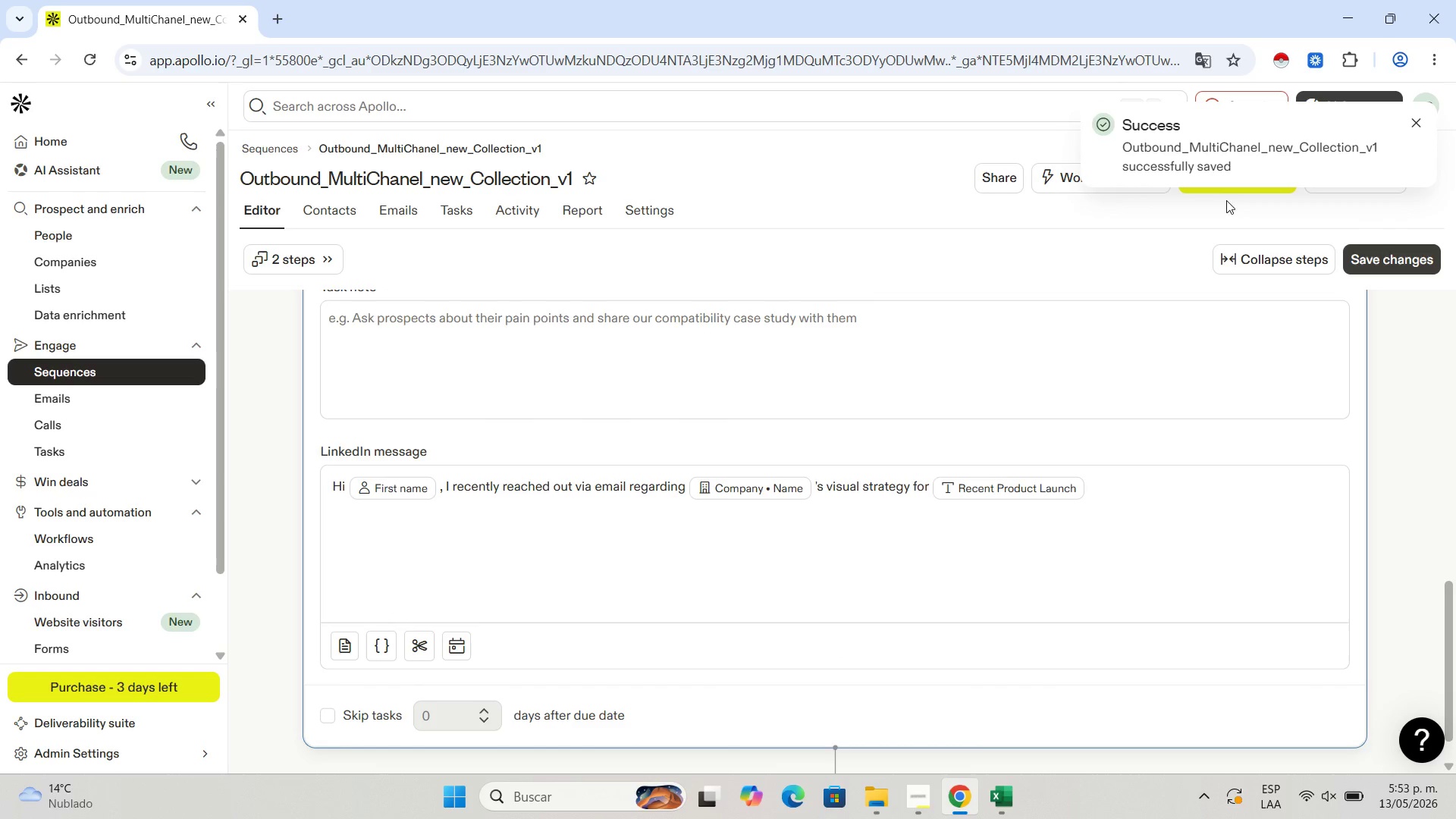 
wait(5.28)
 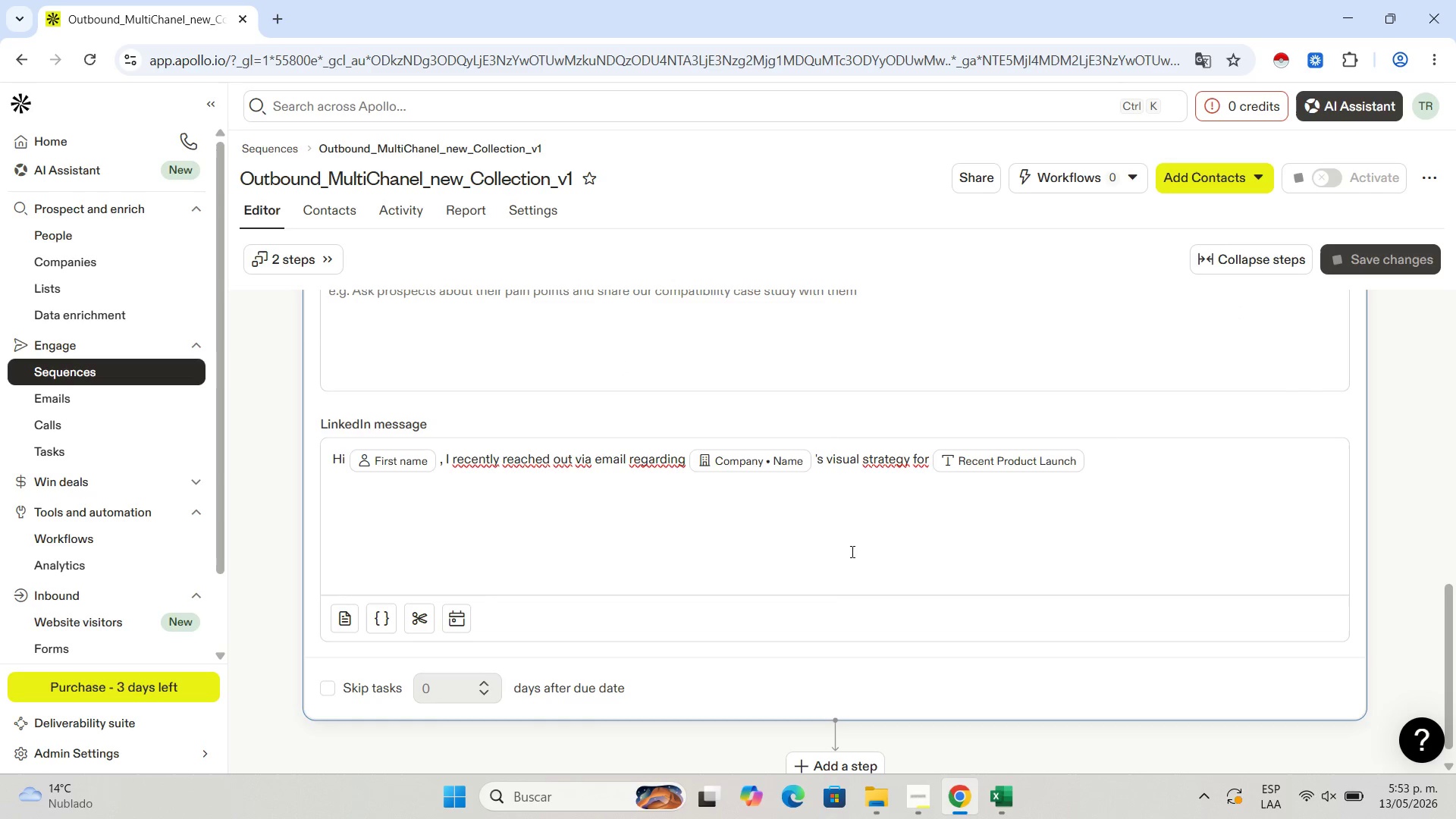 
left_click([1091, 512])
 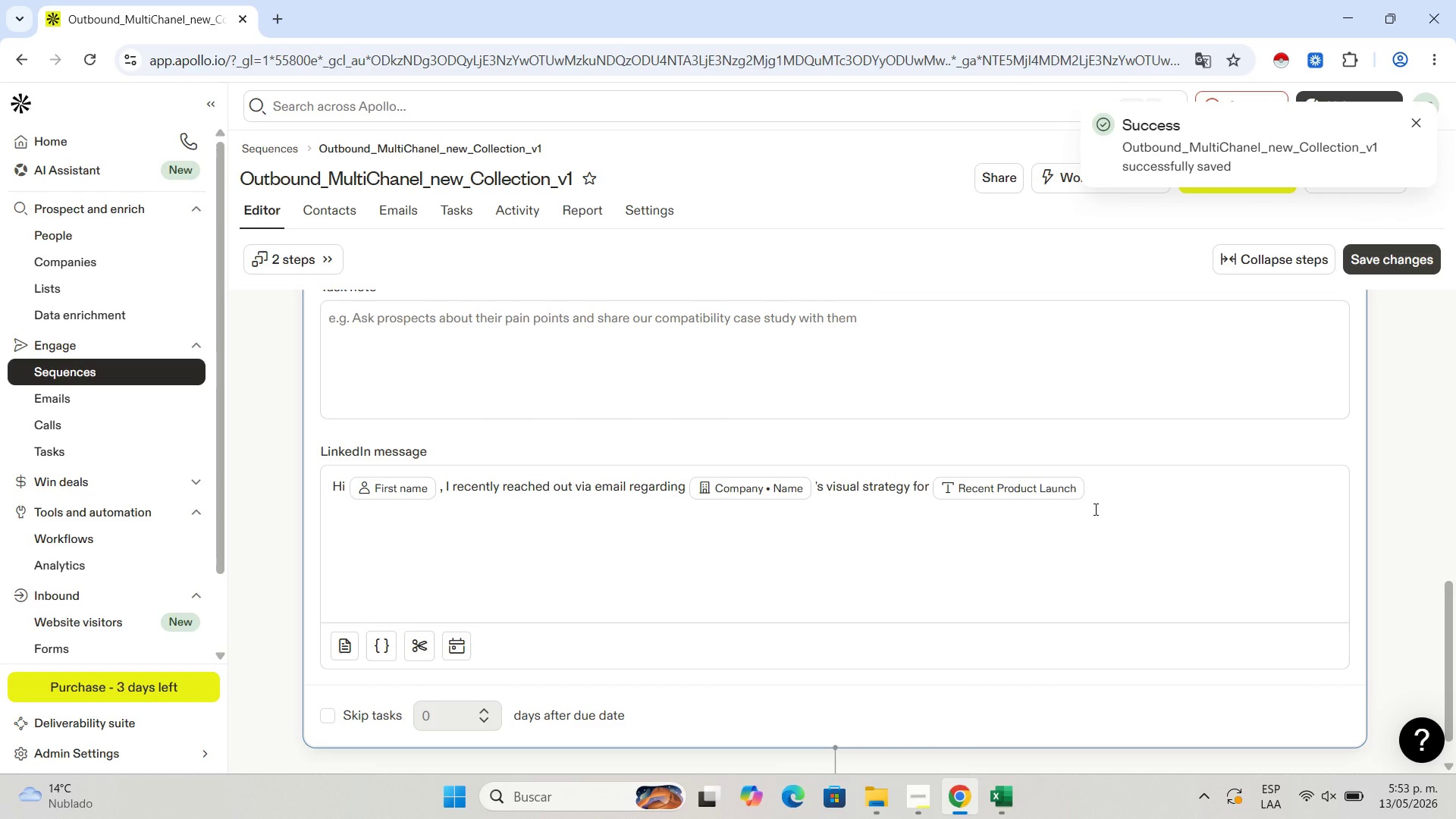 
left_click([1094, 509])
 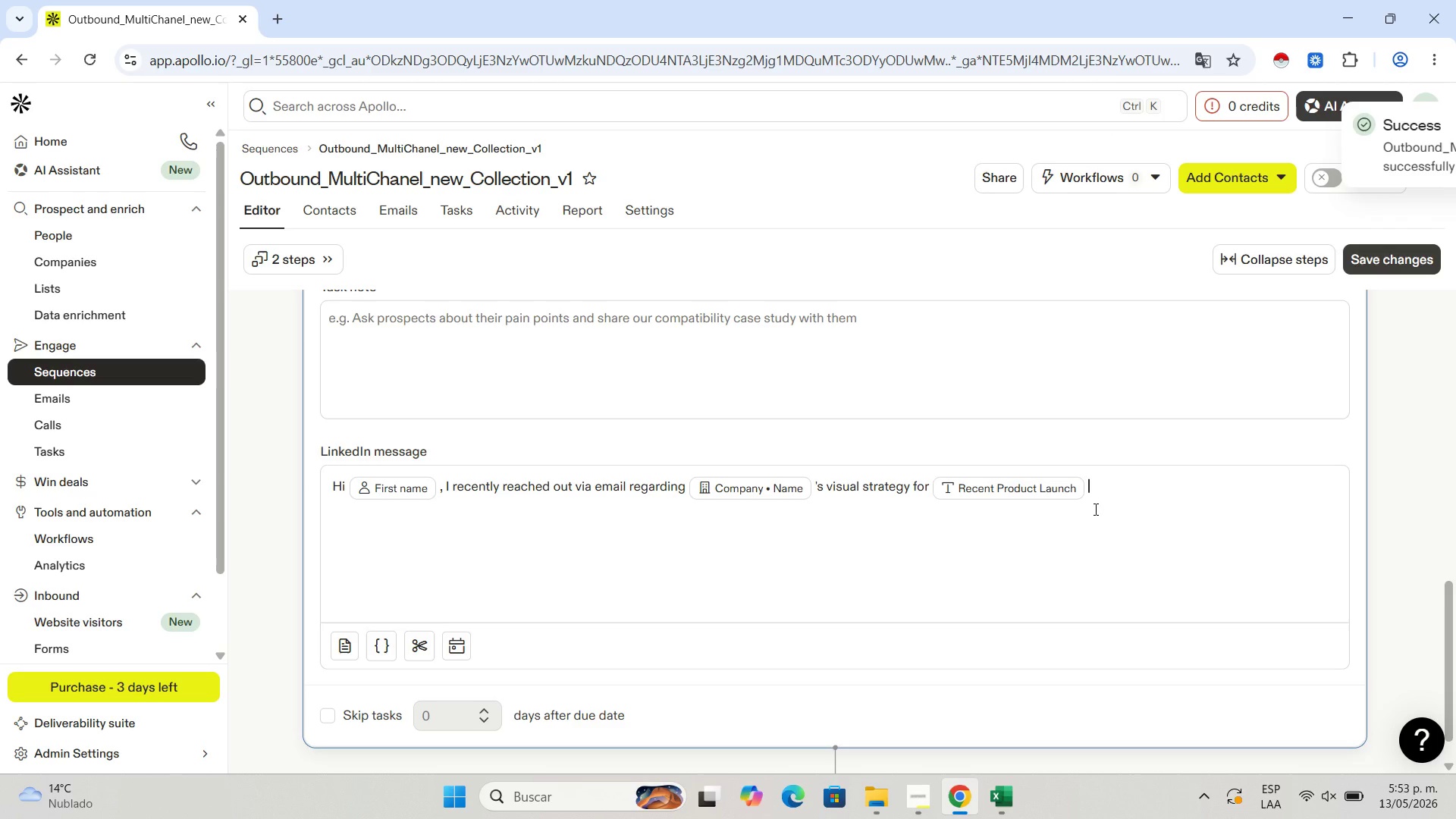 
key(Backspace)
type( . I[d love )
 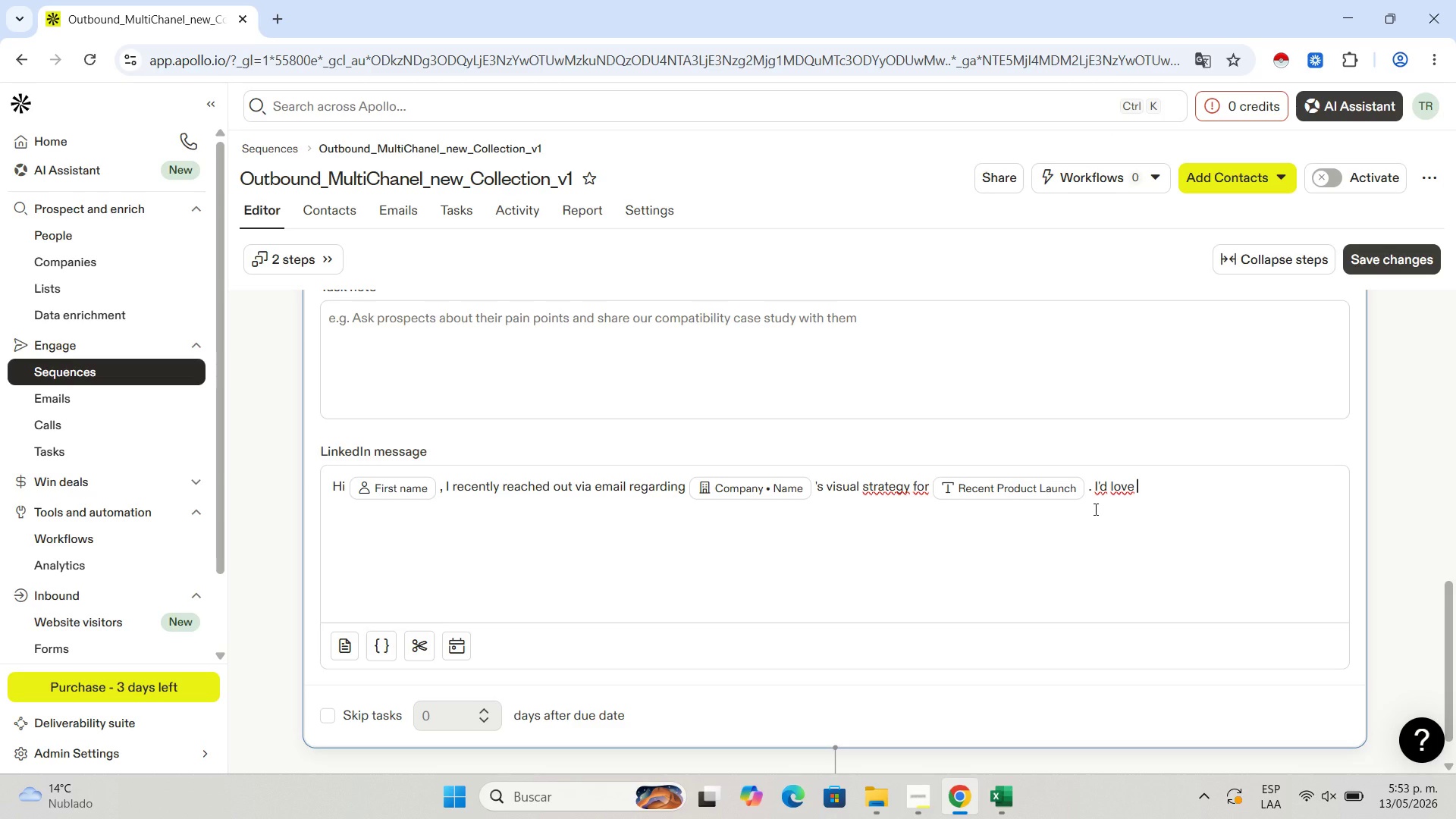 
type(to conb)
key(Backspace)
type(nect )
 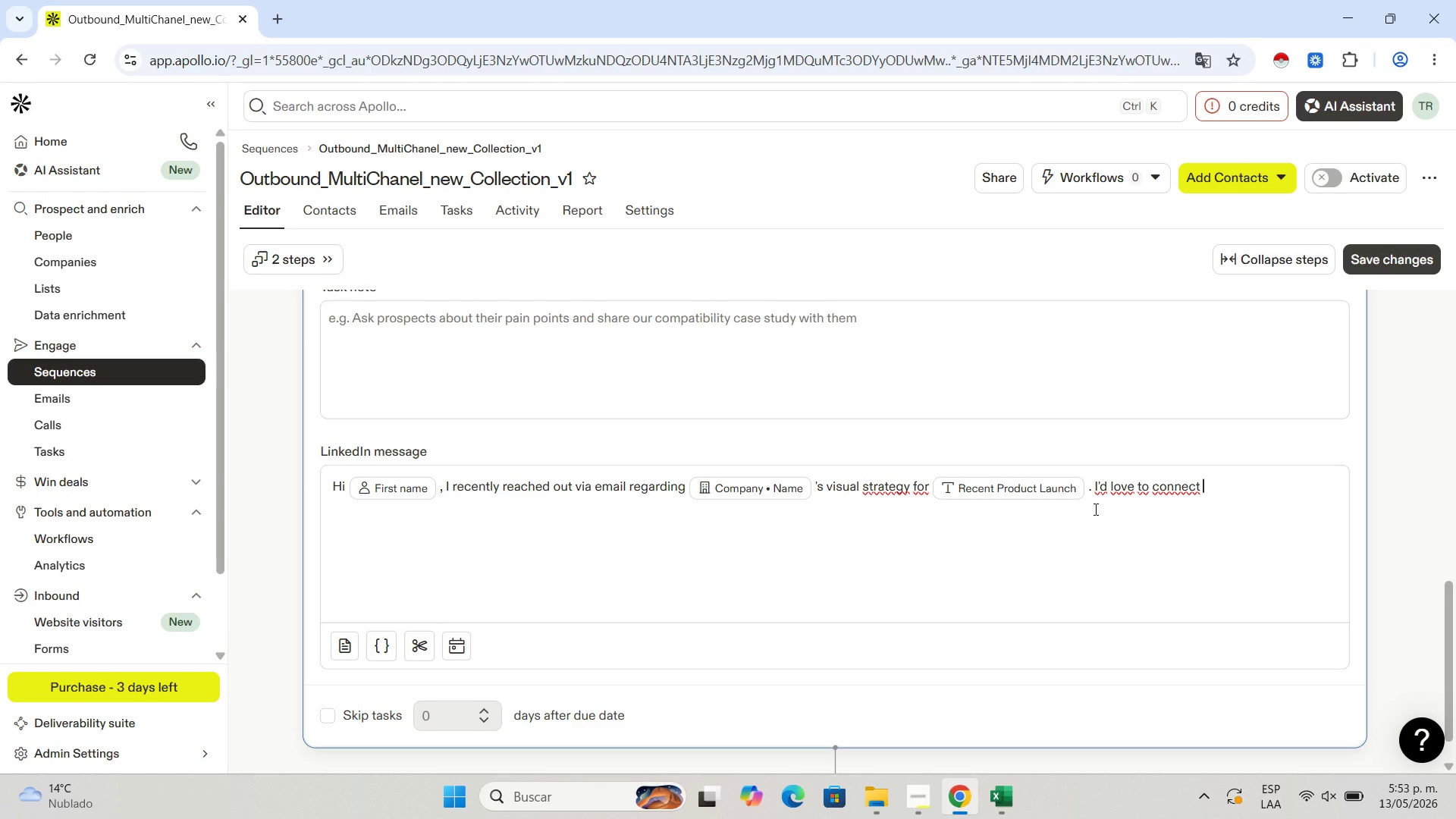 
type(here and follow your creative journey at Aperture)
 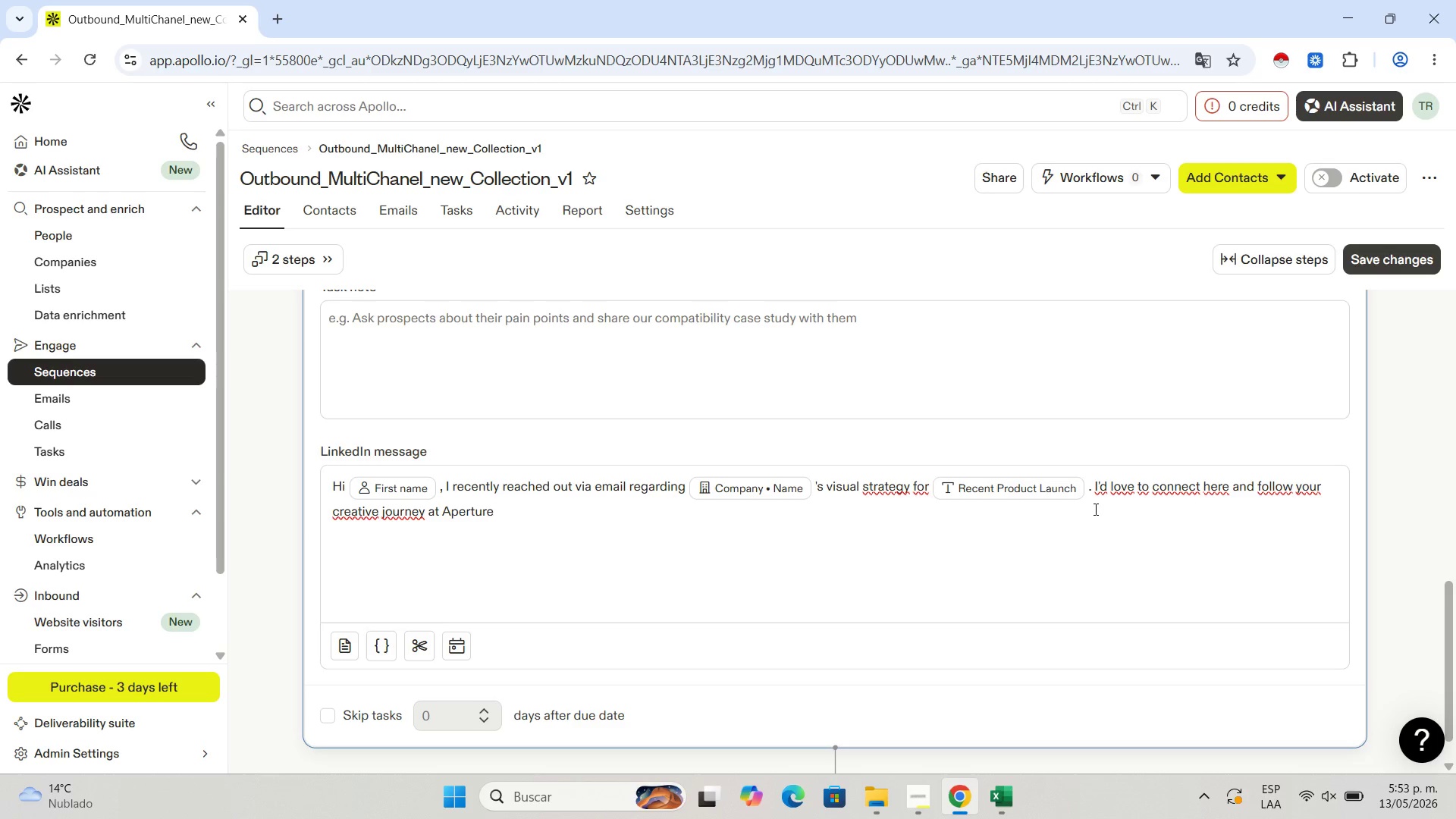 
type(^ frame)
 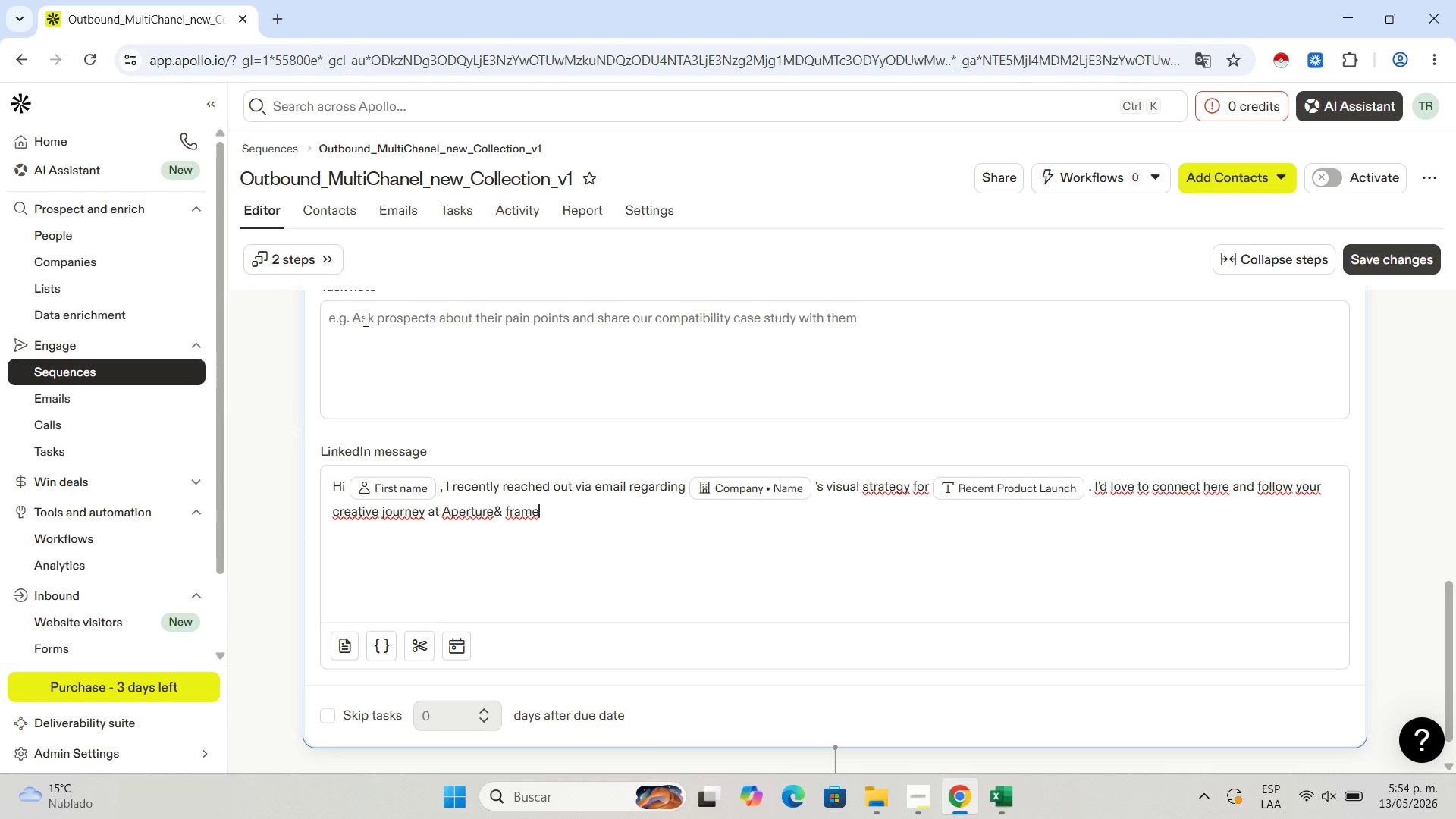 
wait(61.95)
 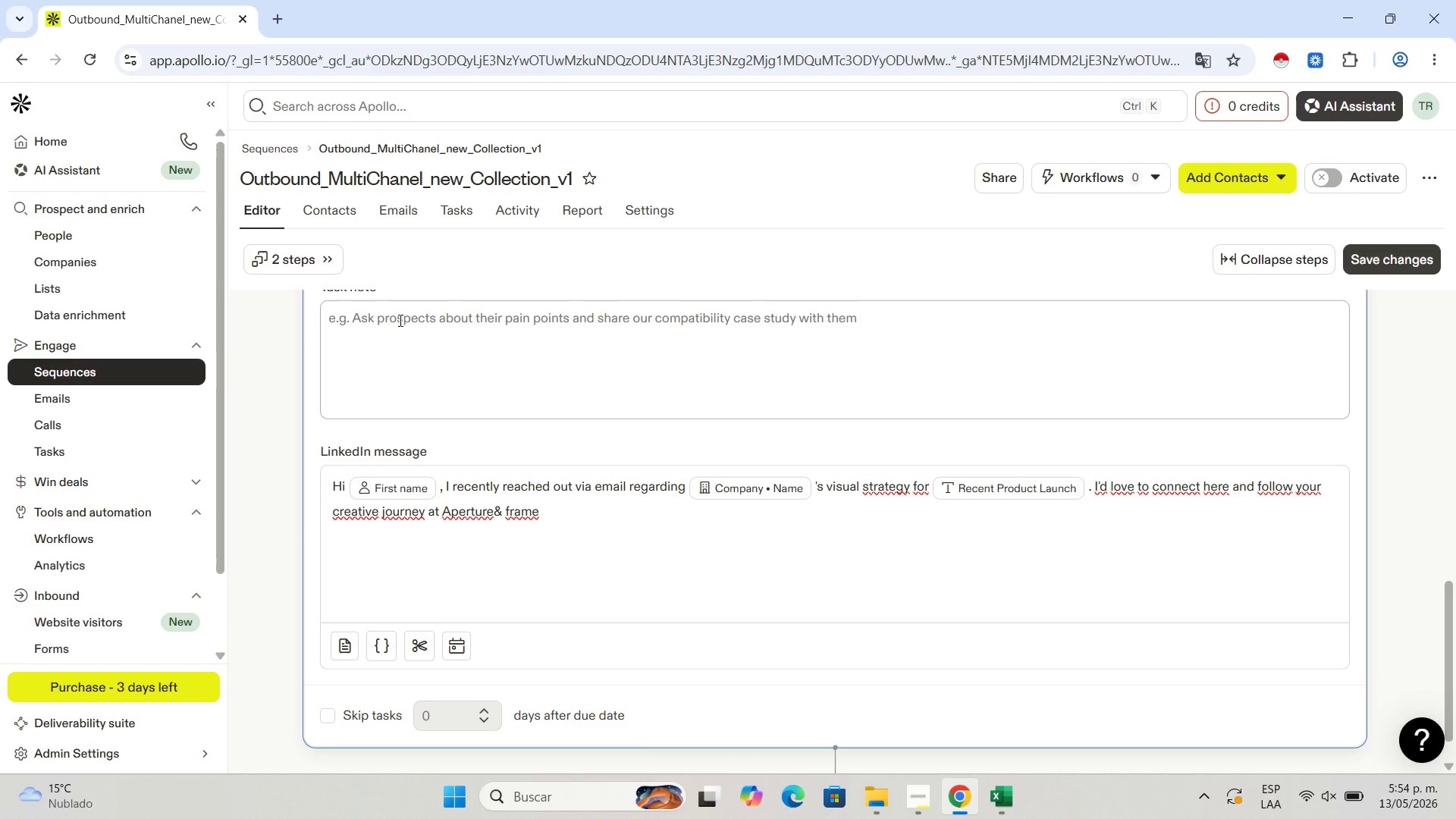 
key(Shift+1)
 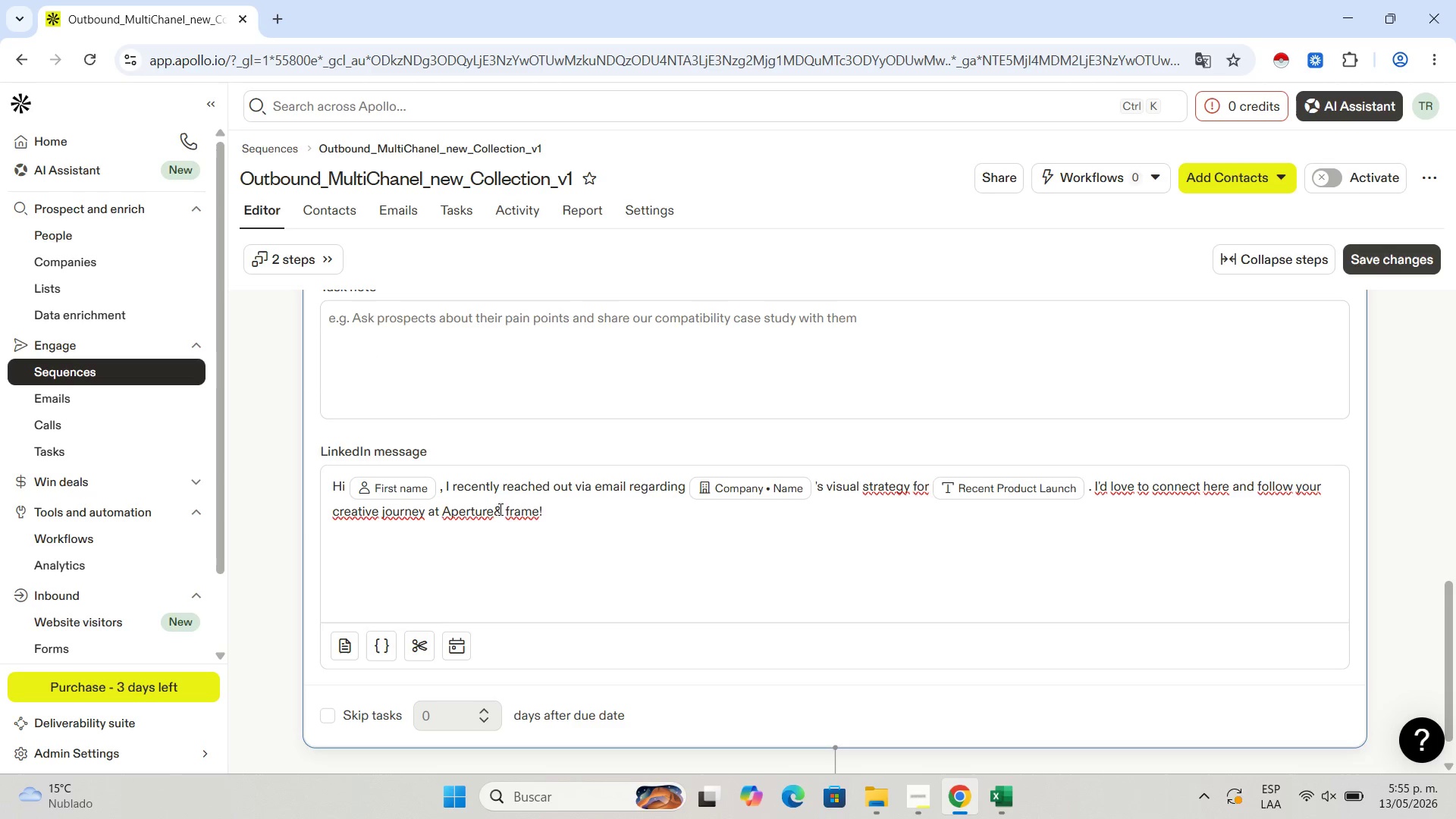 
left_click([491, 511])
 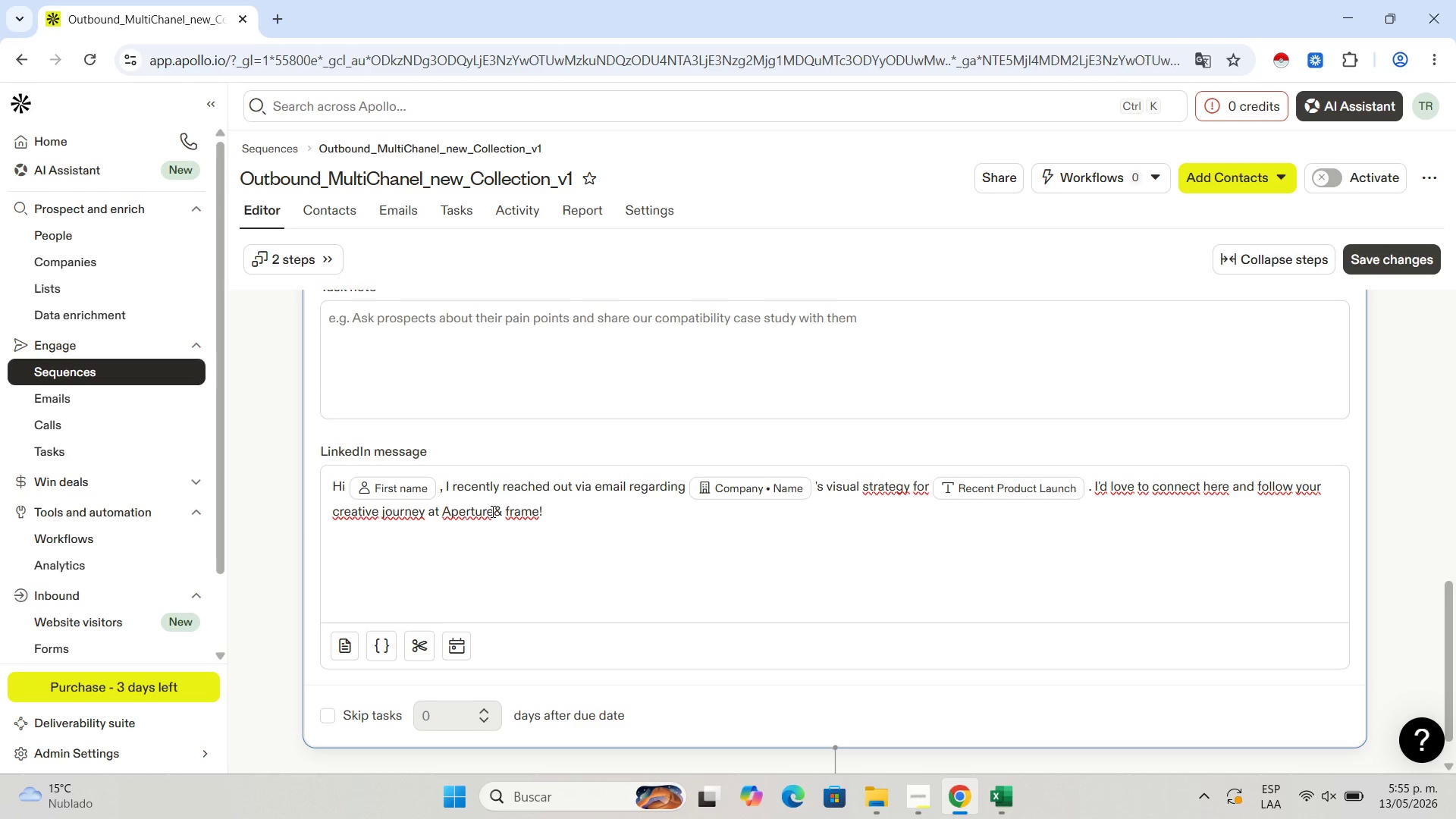 
key(Space)
 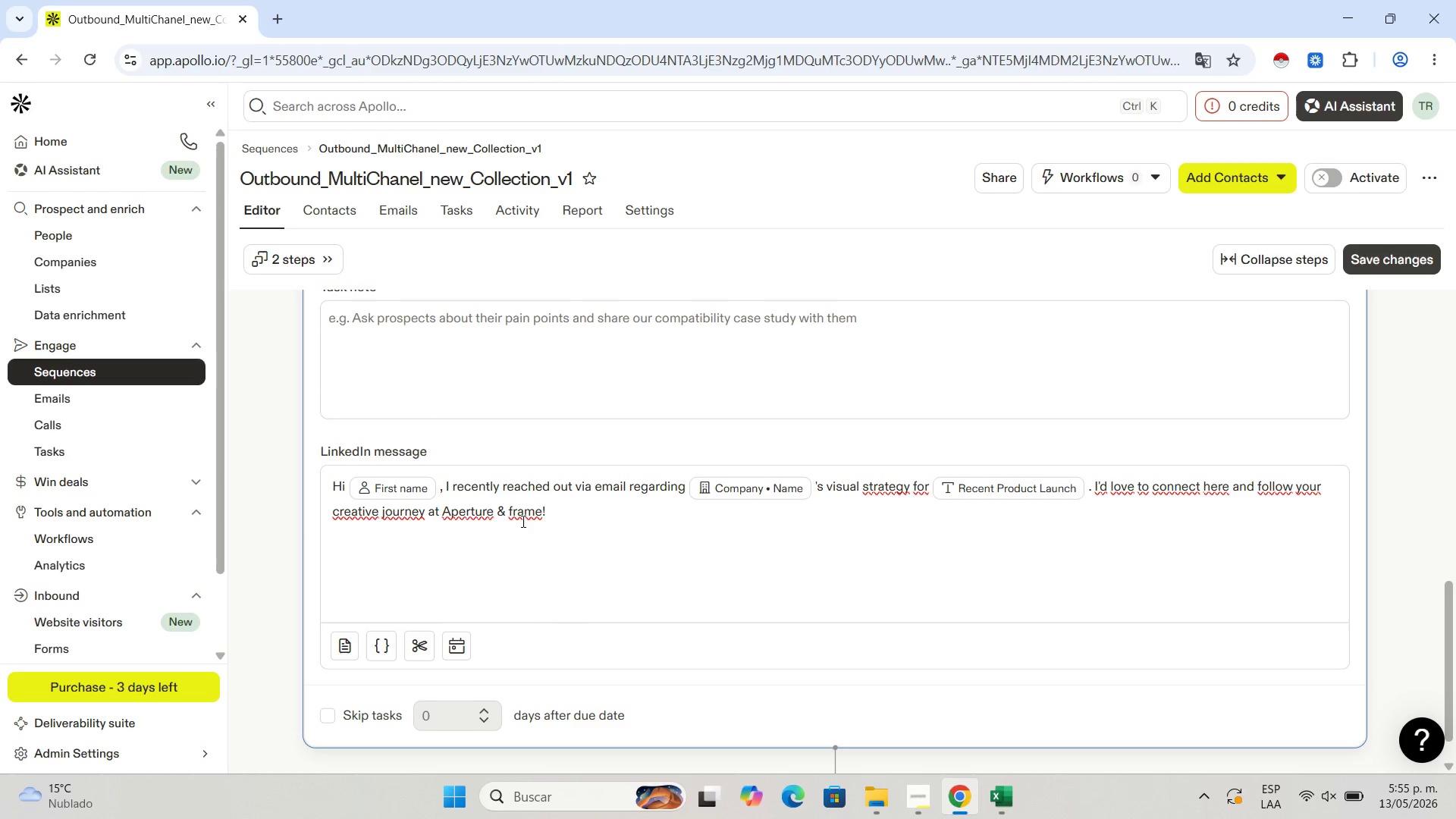 
left_click([513, 508])
 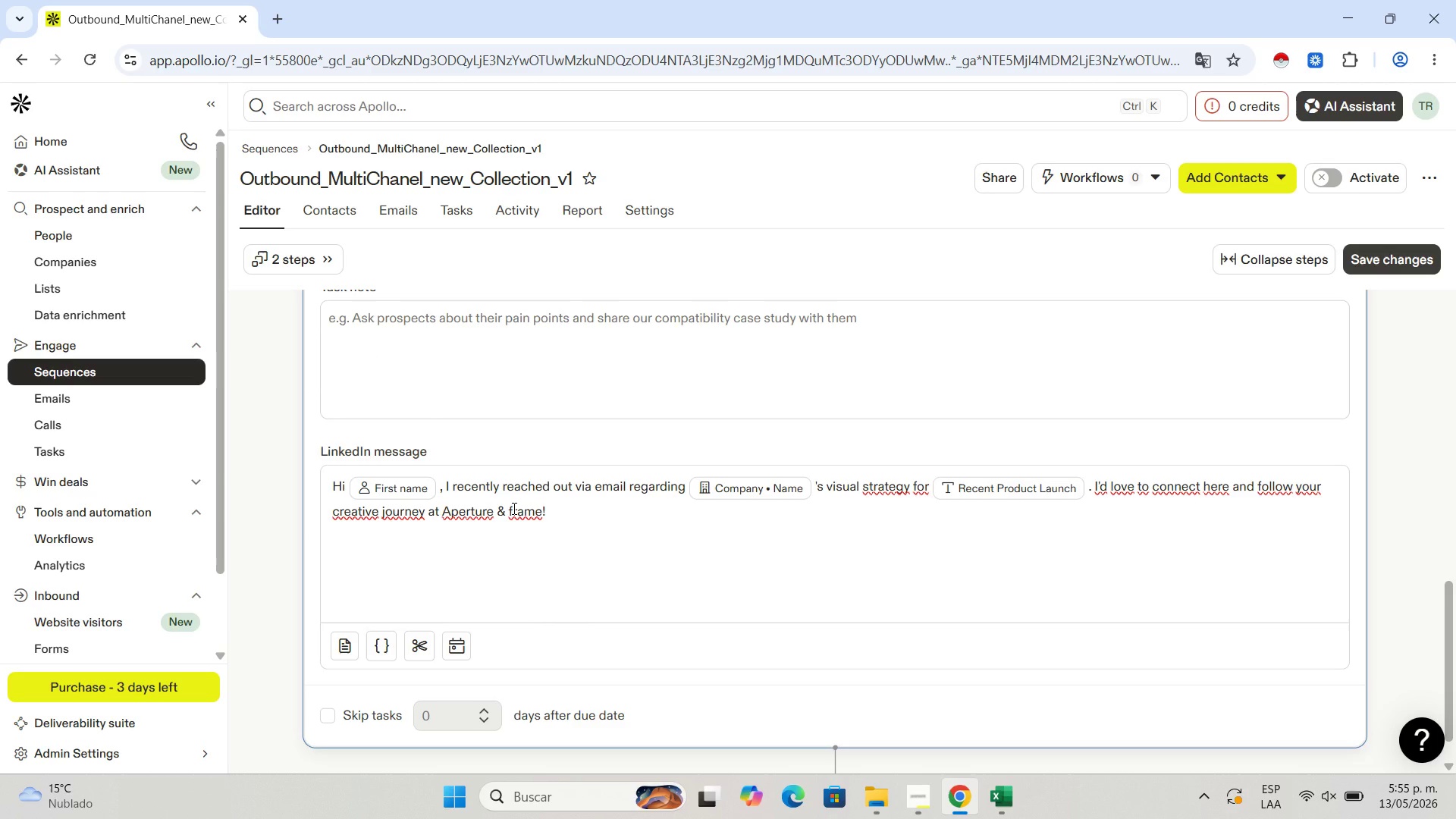 
key(Backspace)
 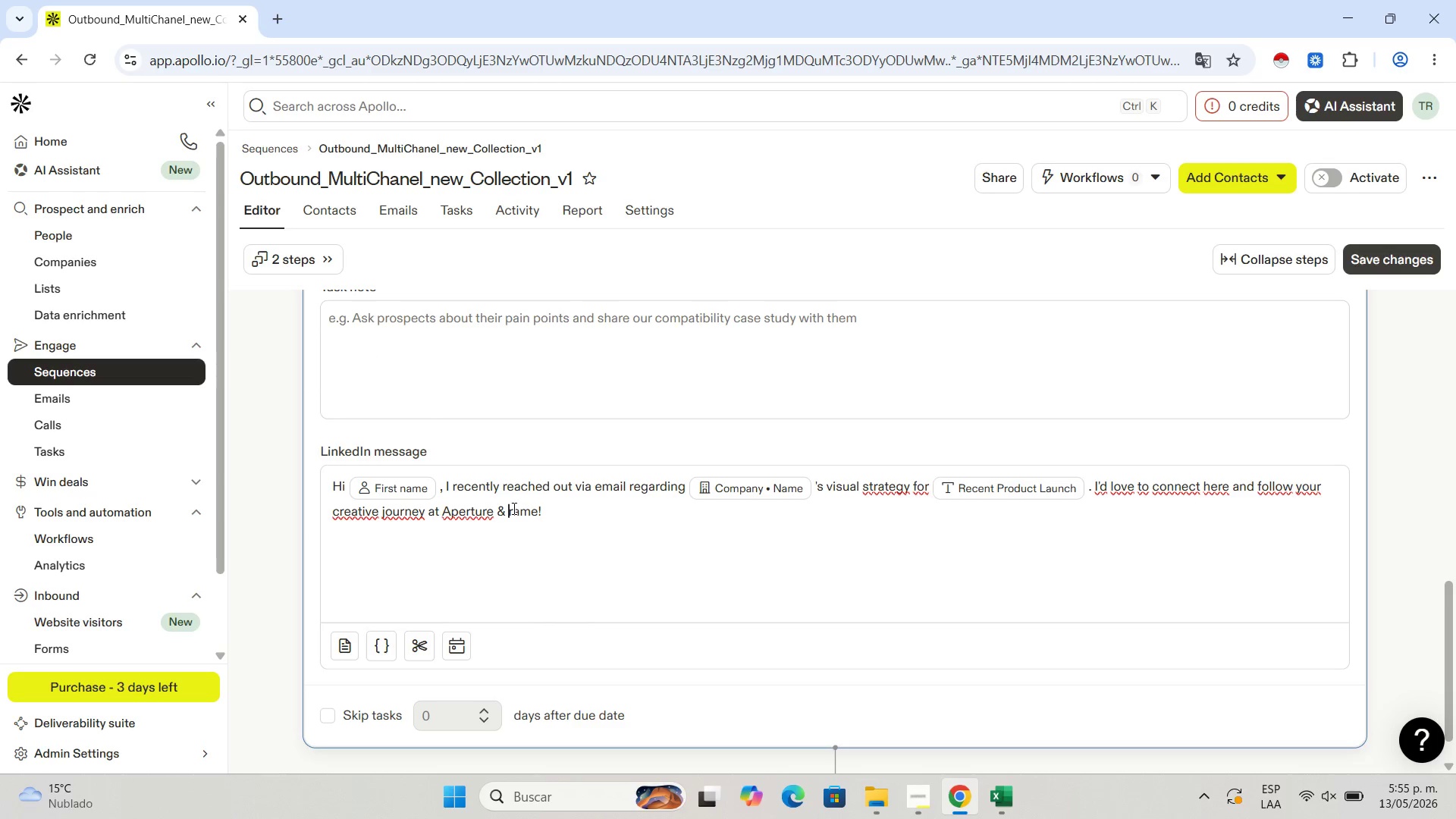 
key(Shift+F)
 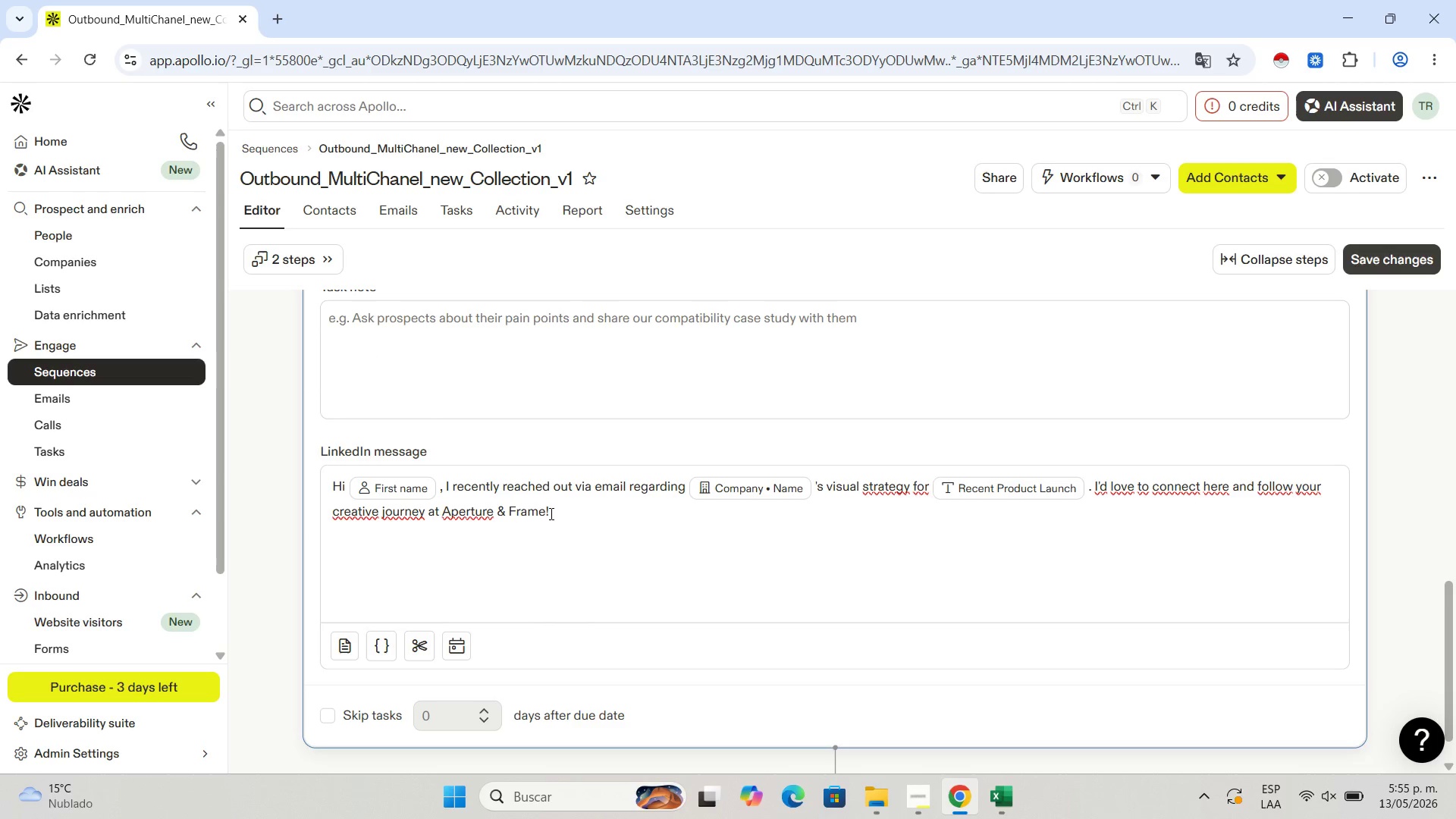 
left_click([550, 513])
 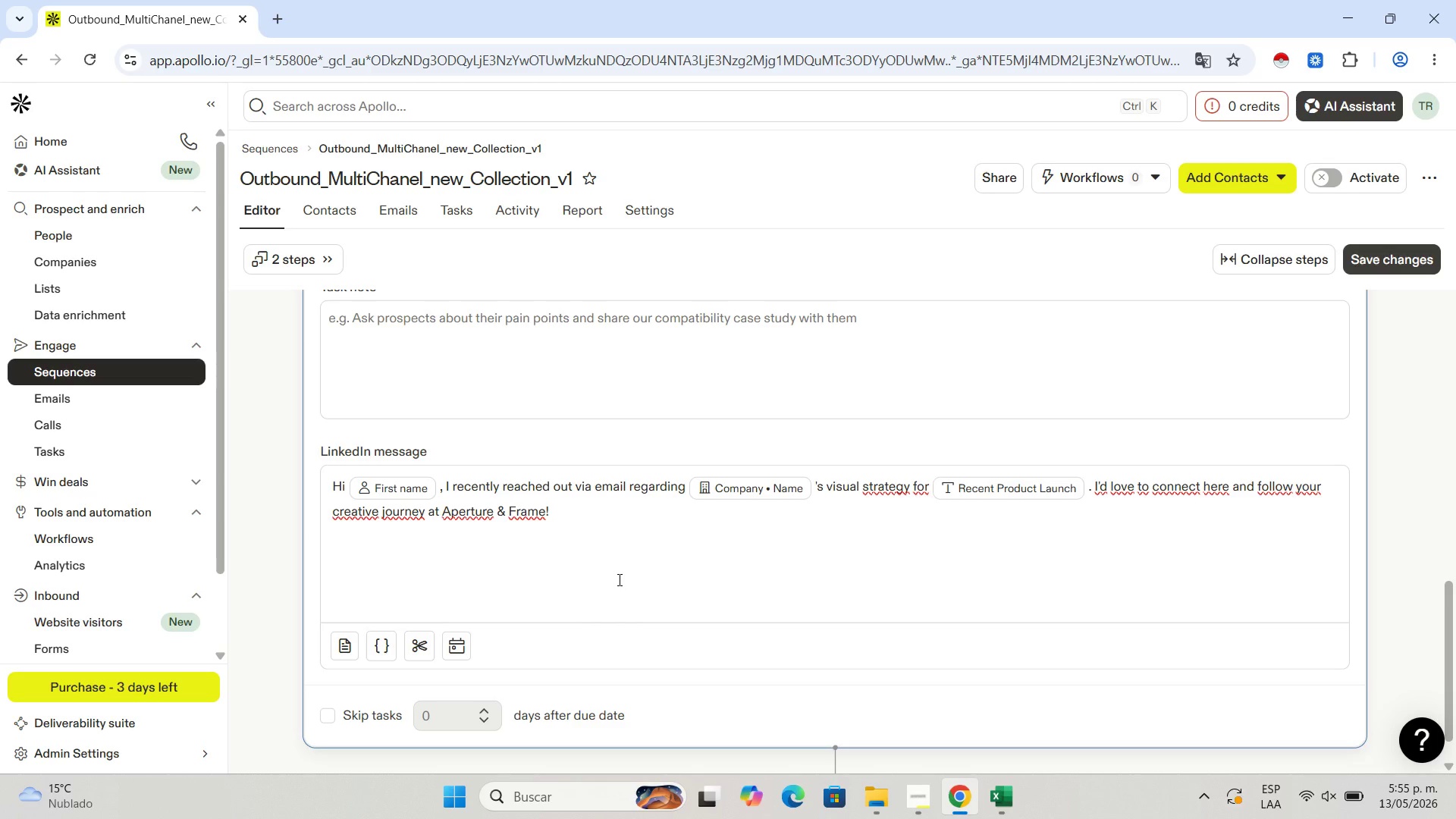 
wait(21.59)
 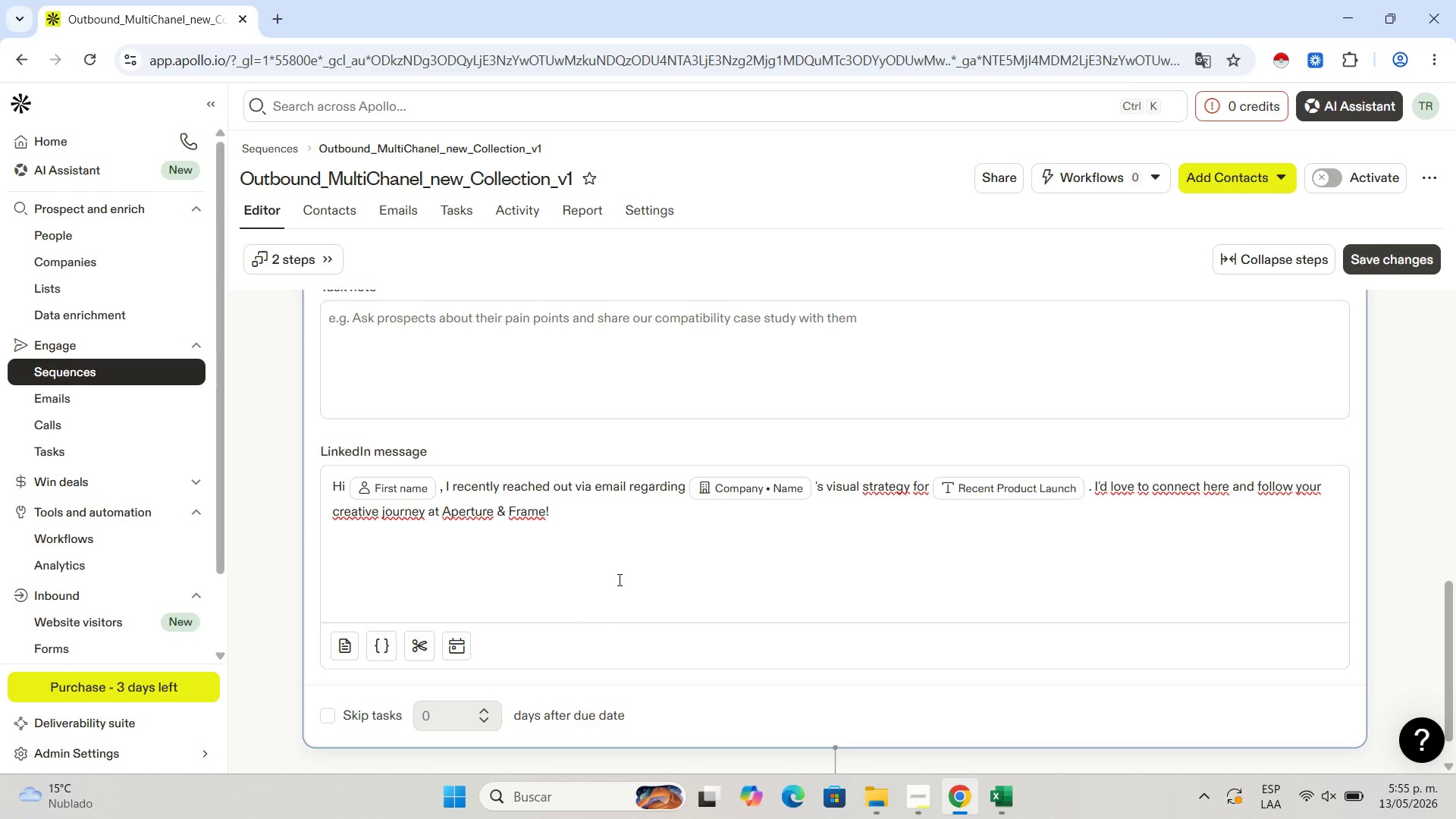 
left_click([1384, 249])
 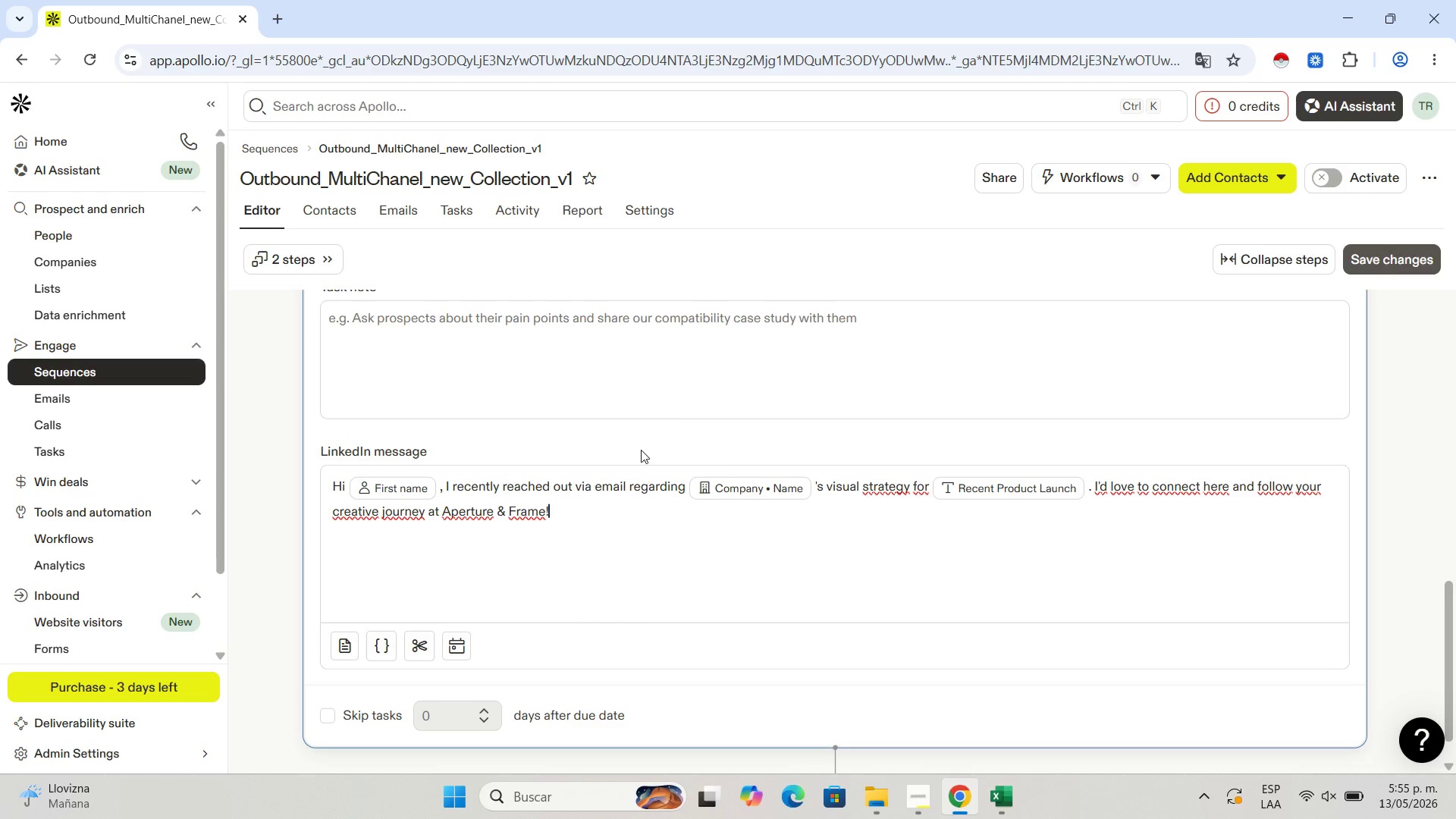 
scroll: coordinate [641, 462], scroll_direction: down, amount: 2.0
 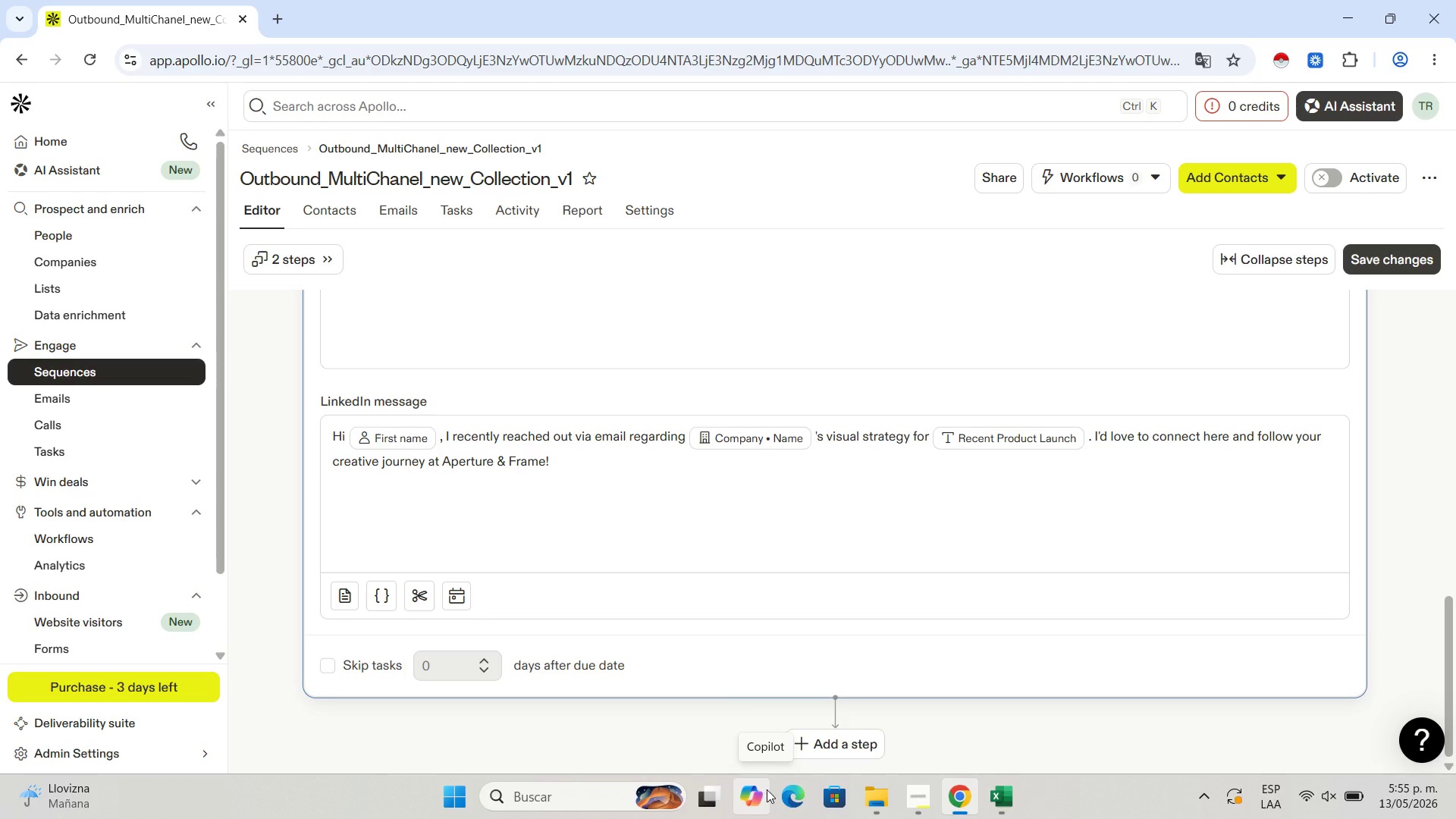 
wait(15.47)
 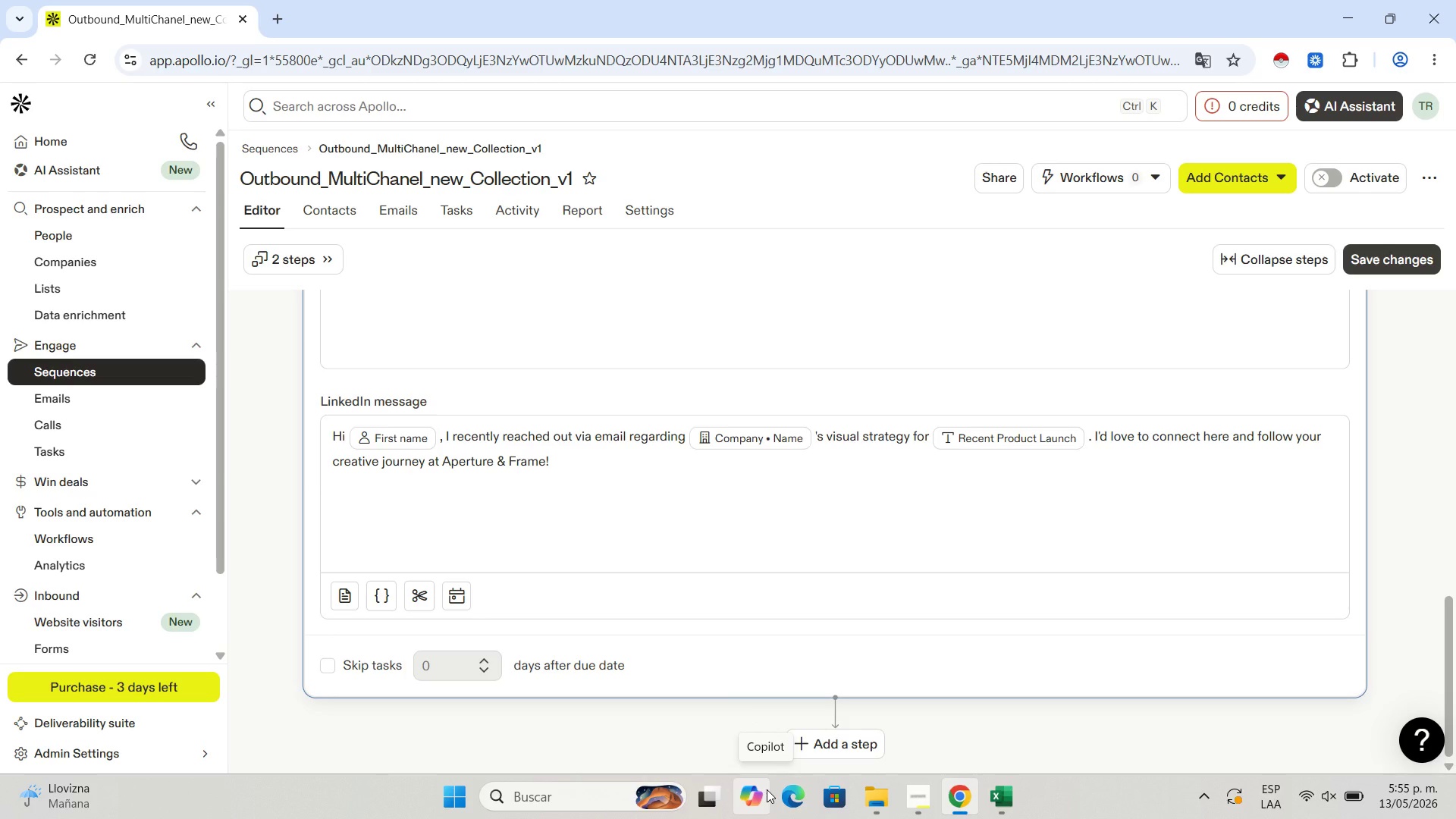 
left_click([842, 734])
 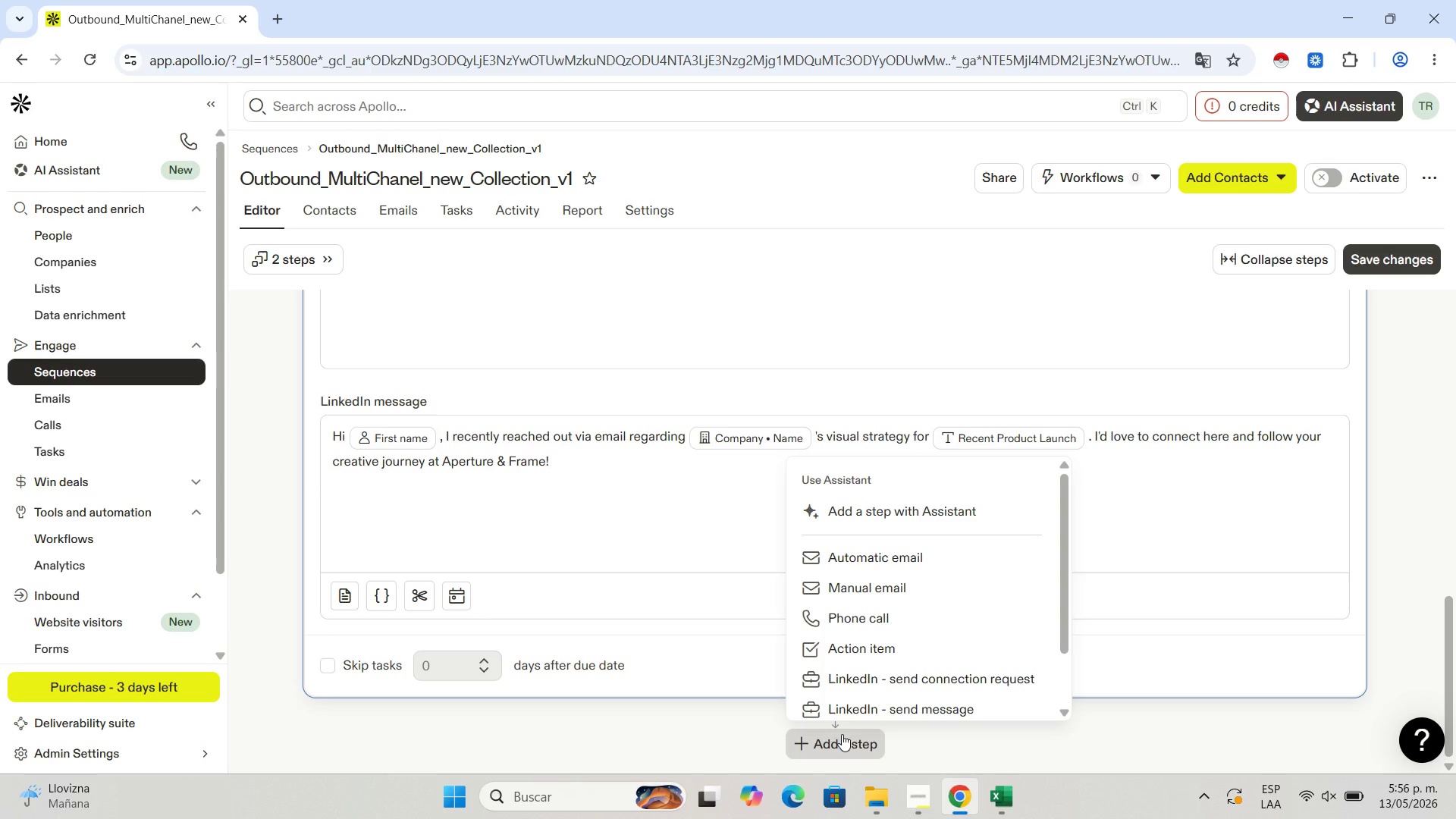 
wait(19.91)
 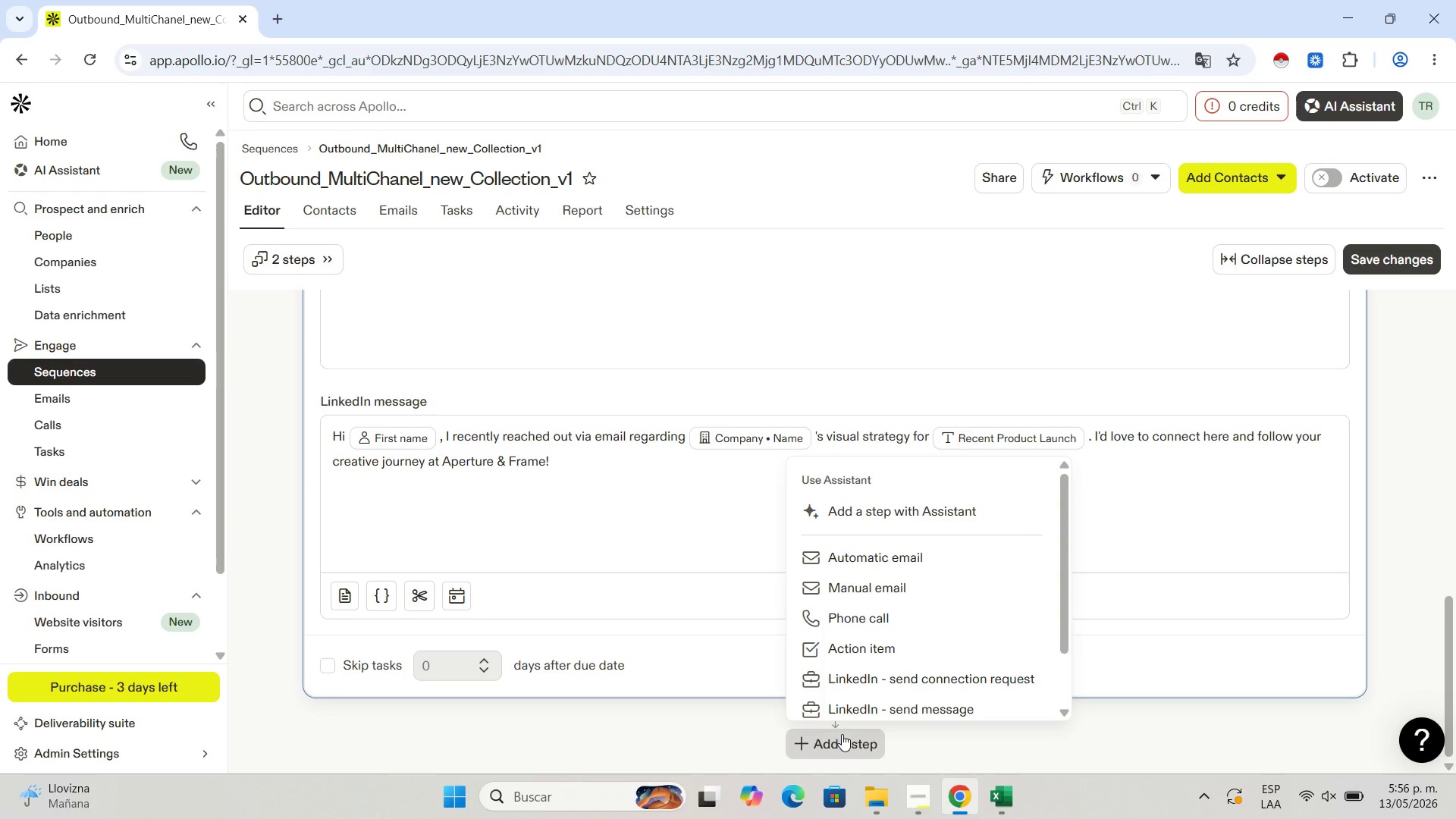 
left_click([713, 507])
 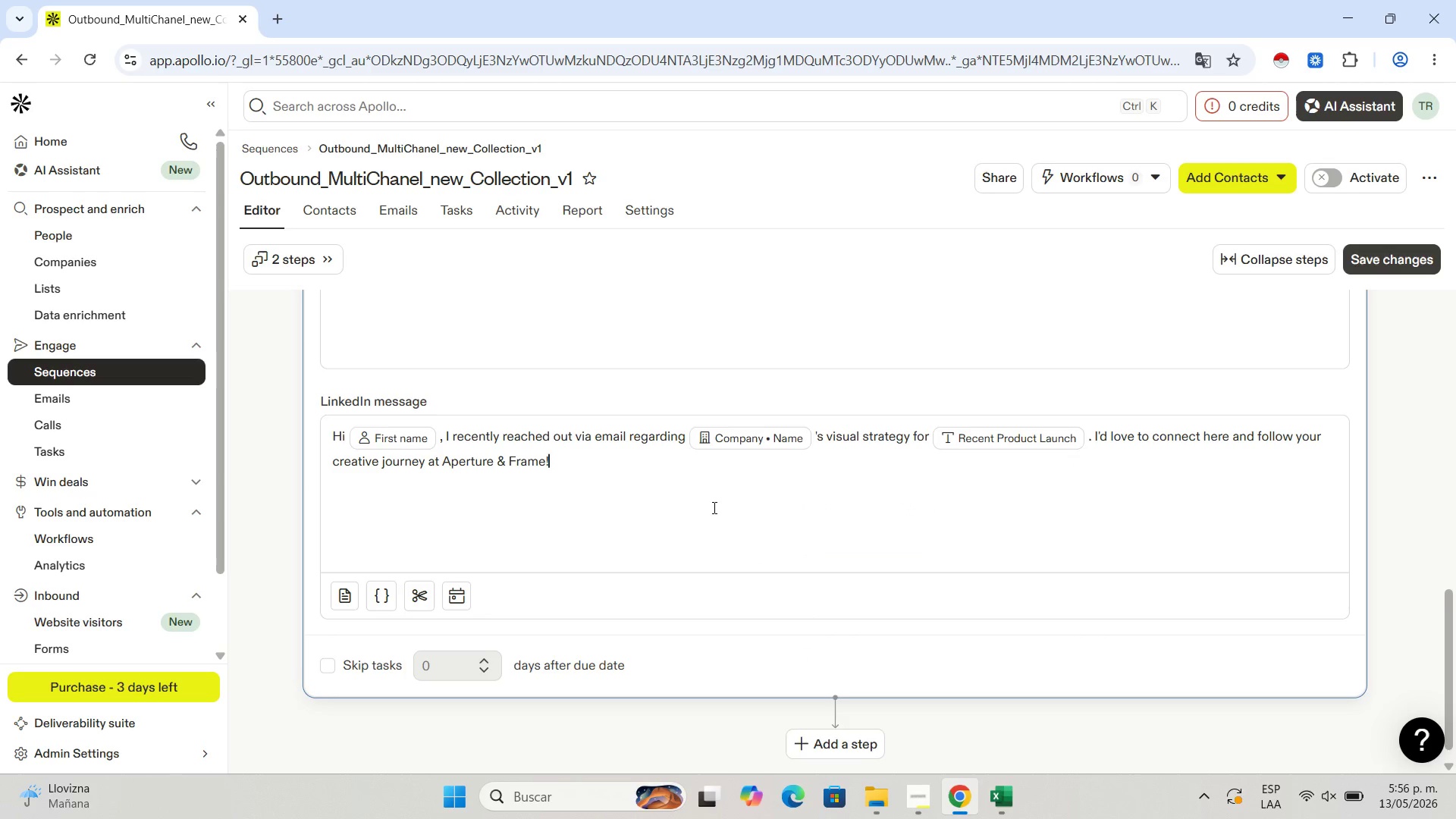 
scroll: coordinate [819, 441], scroll_direction: up, amount: 10.0
 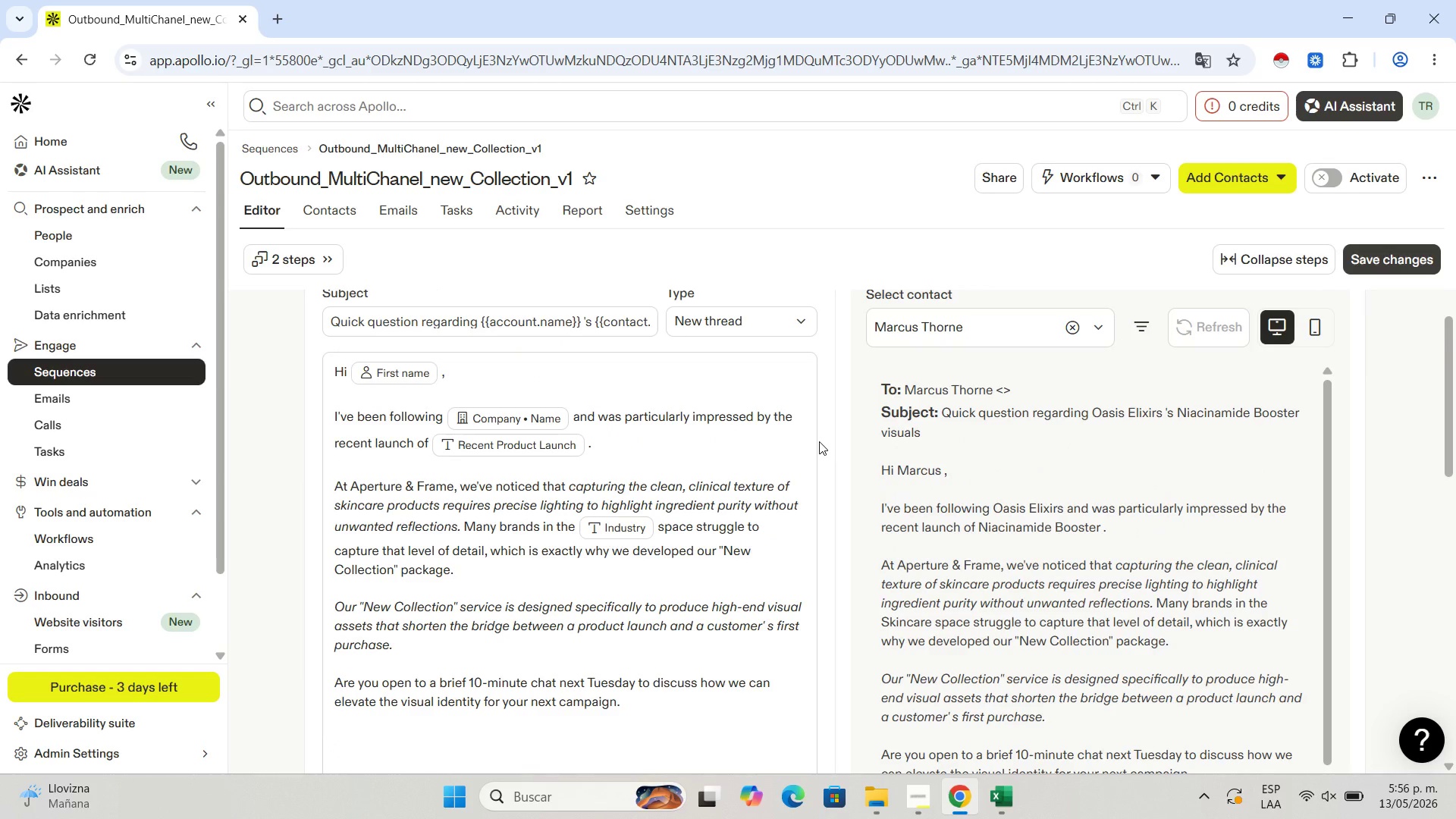 
scroll: coordinate [818, 443], scroll_direction: down, amount: 3.0
 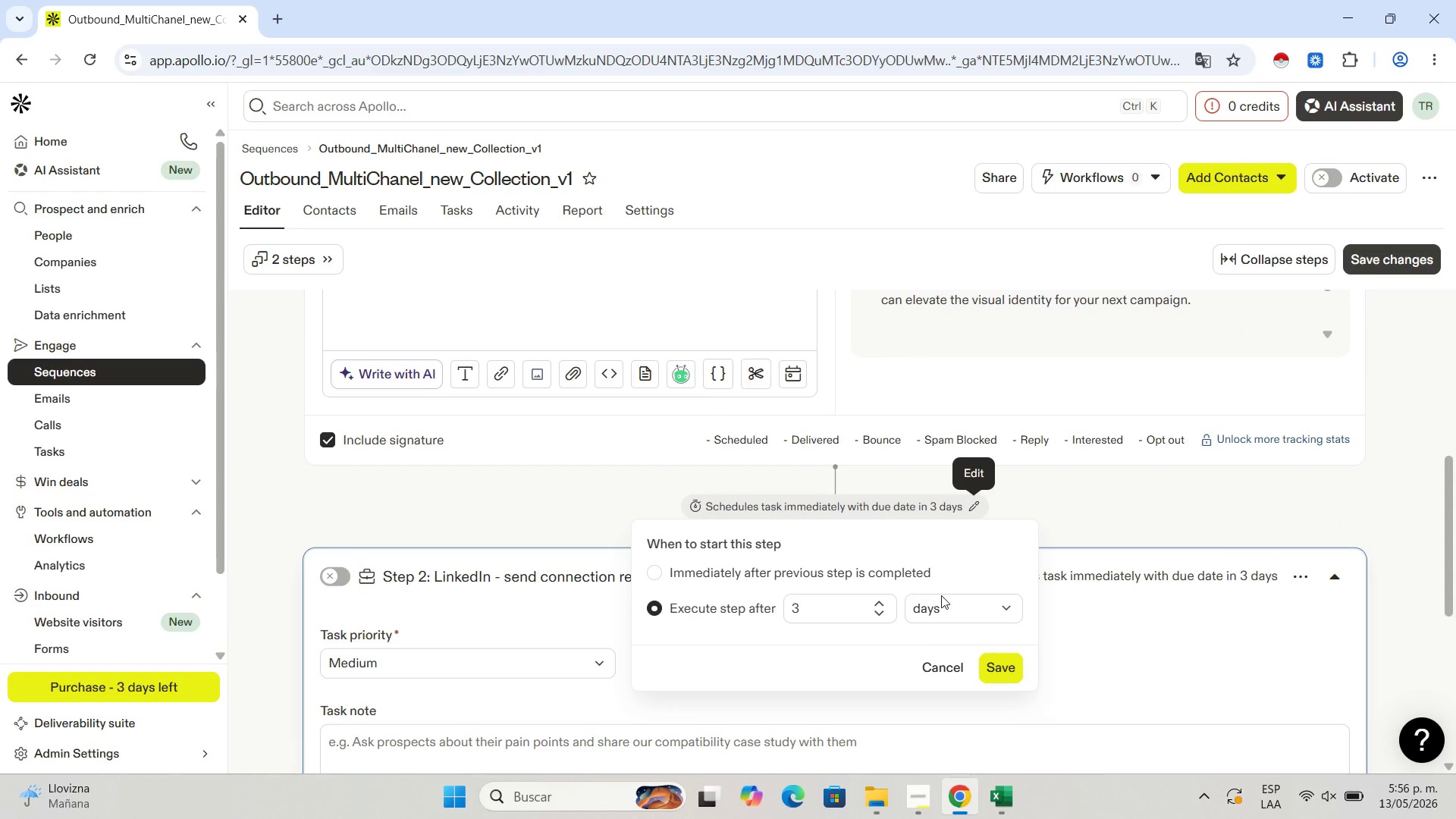 
wait(5.2)
 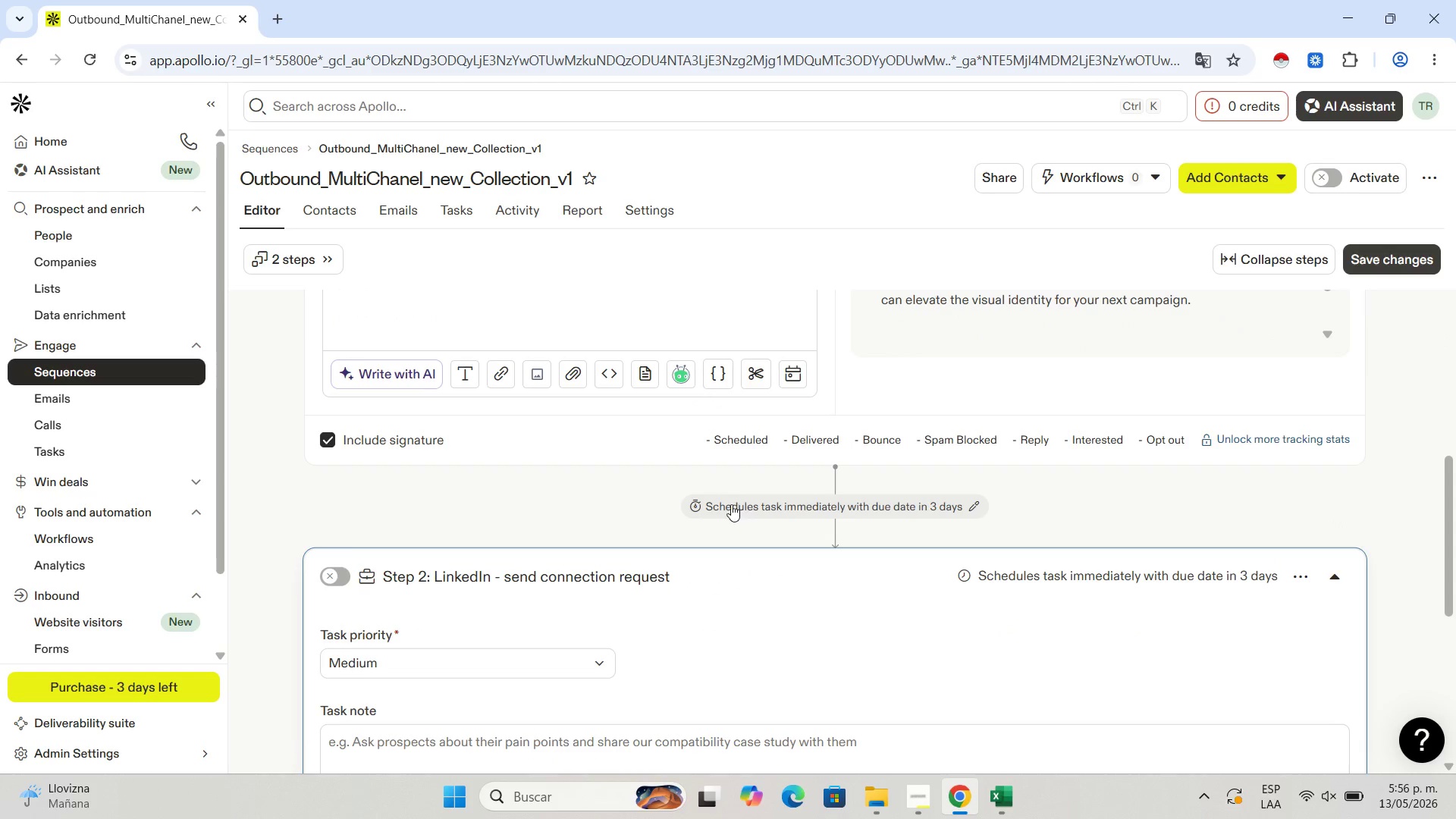 
double_click([875, 614])
 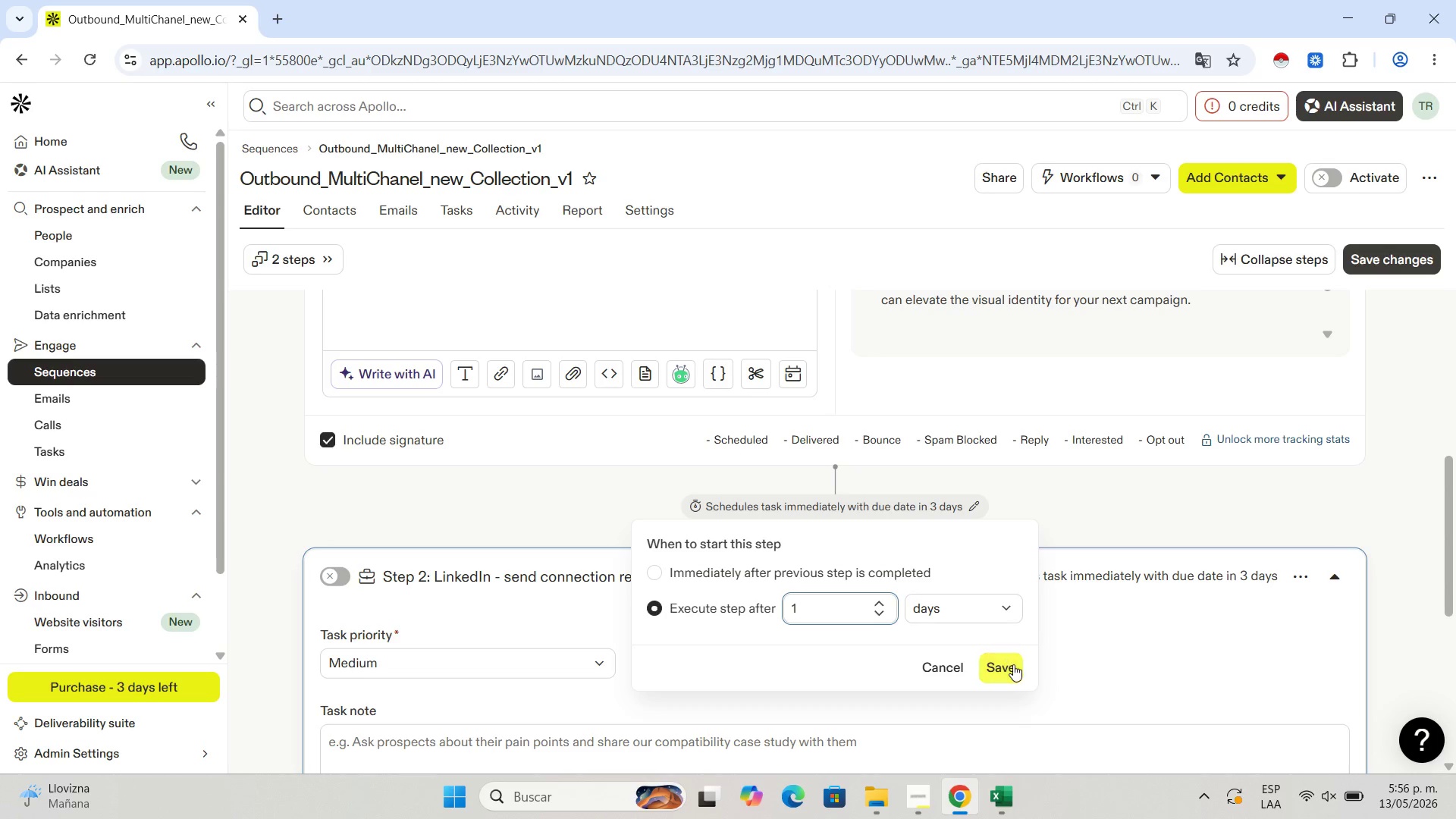 
left_click([1013, 664])
 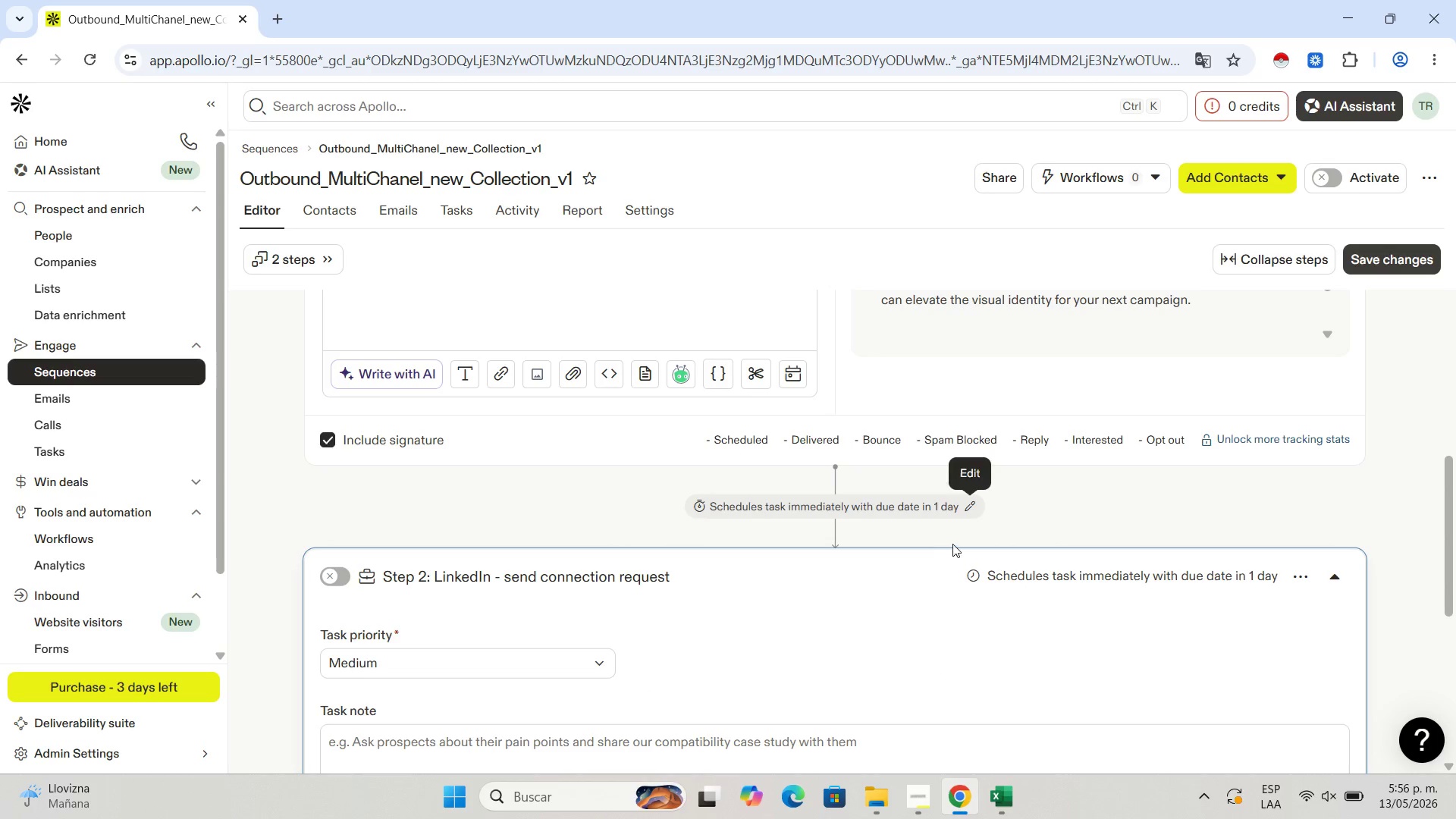 
scroll: coordinate [952, 544], scroll_direction: down, amount: 9.0
 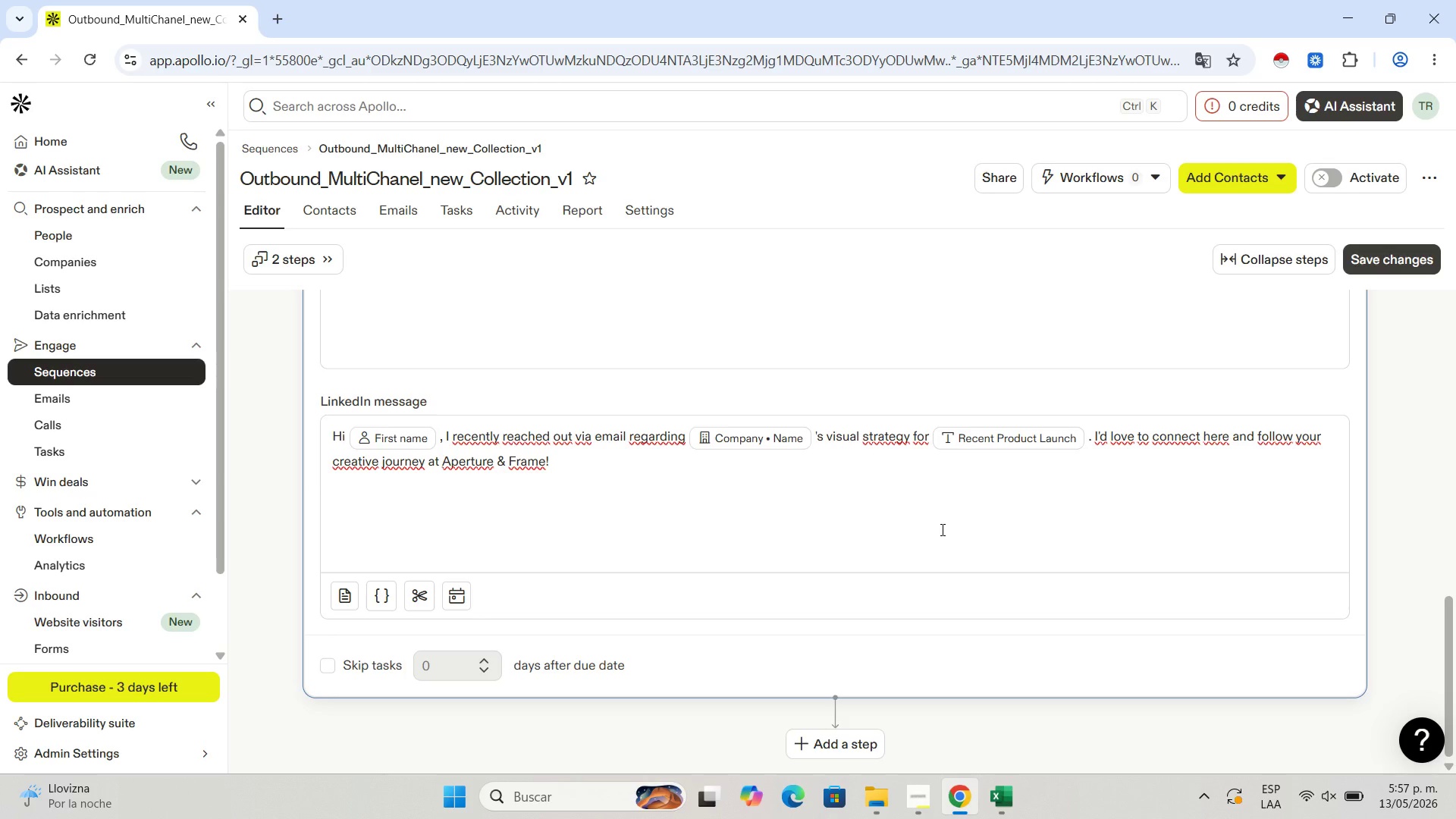 
wait(98.62)
 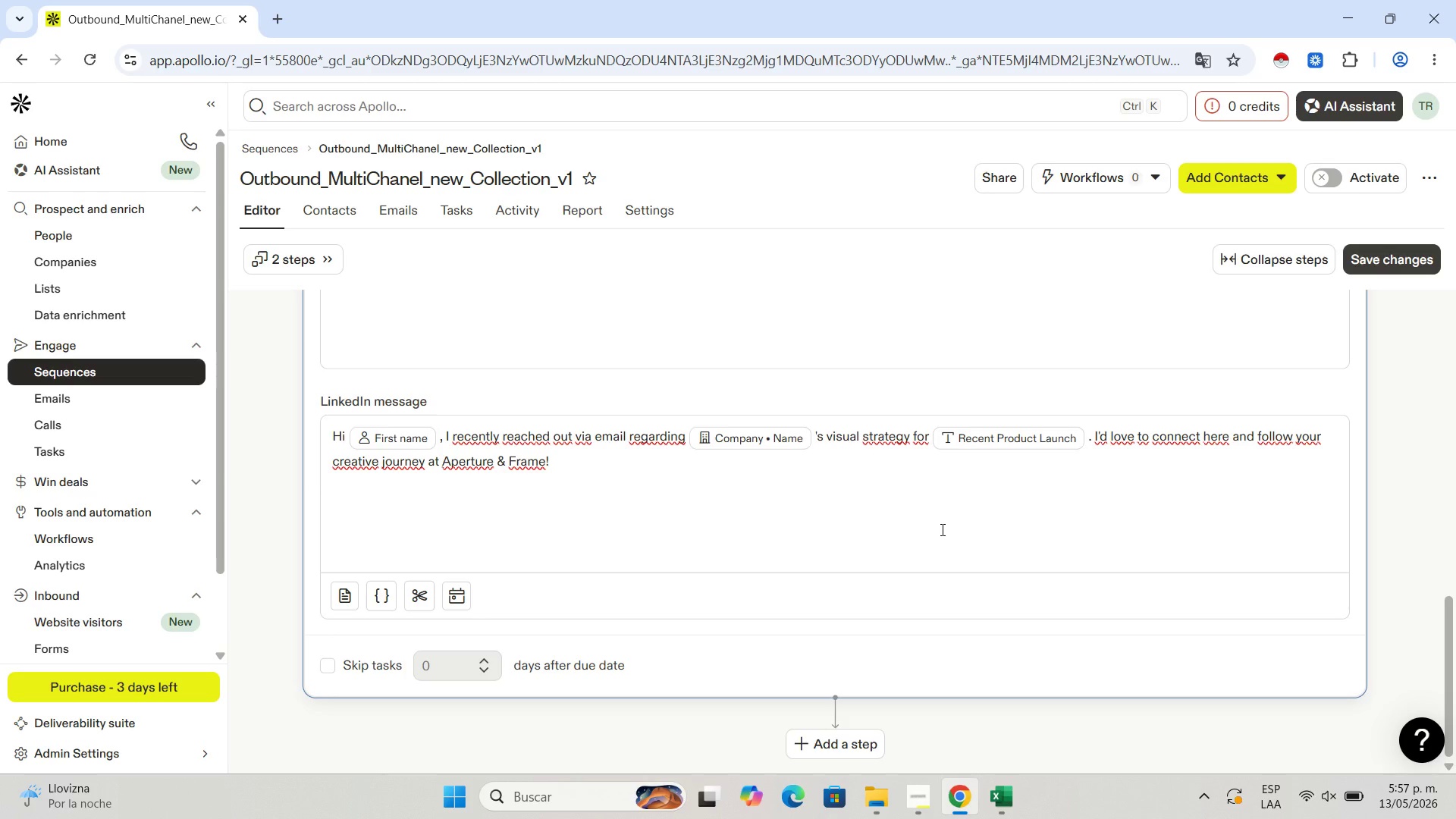 
scroll: coordinate [882, 618], scroll_direction: down, amount: 1.0
 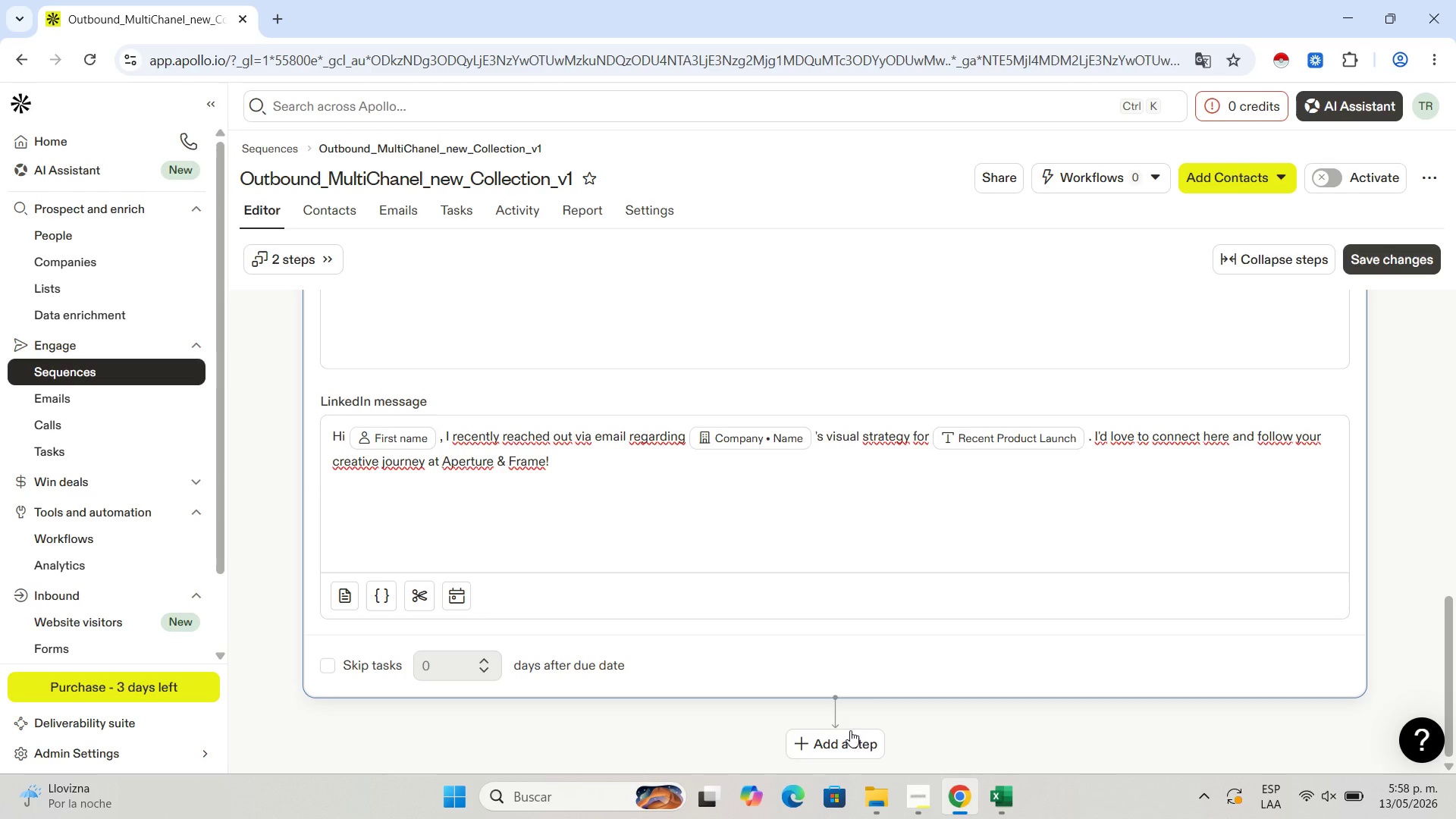 
left_click([849, 736])
 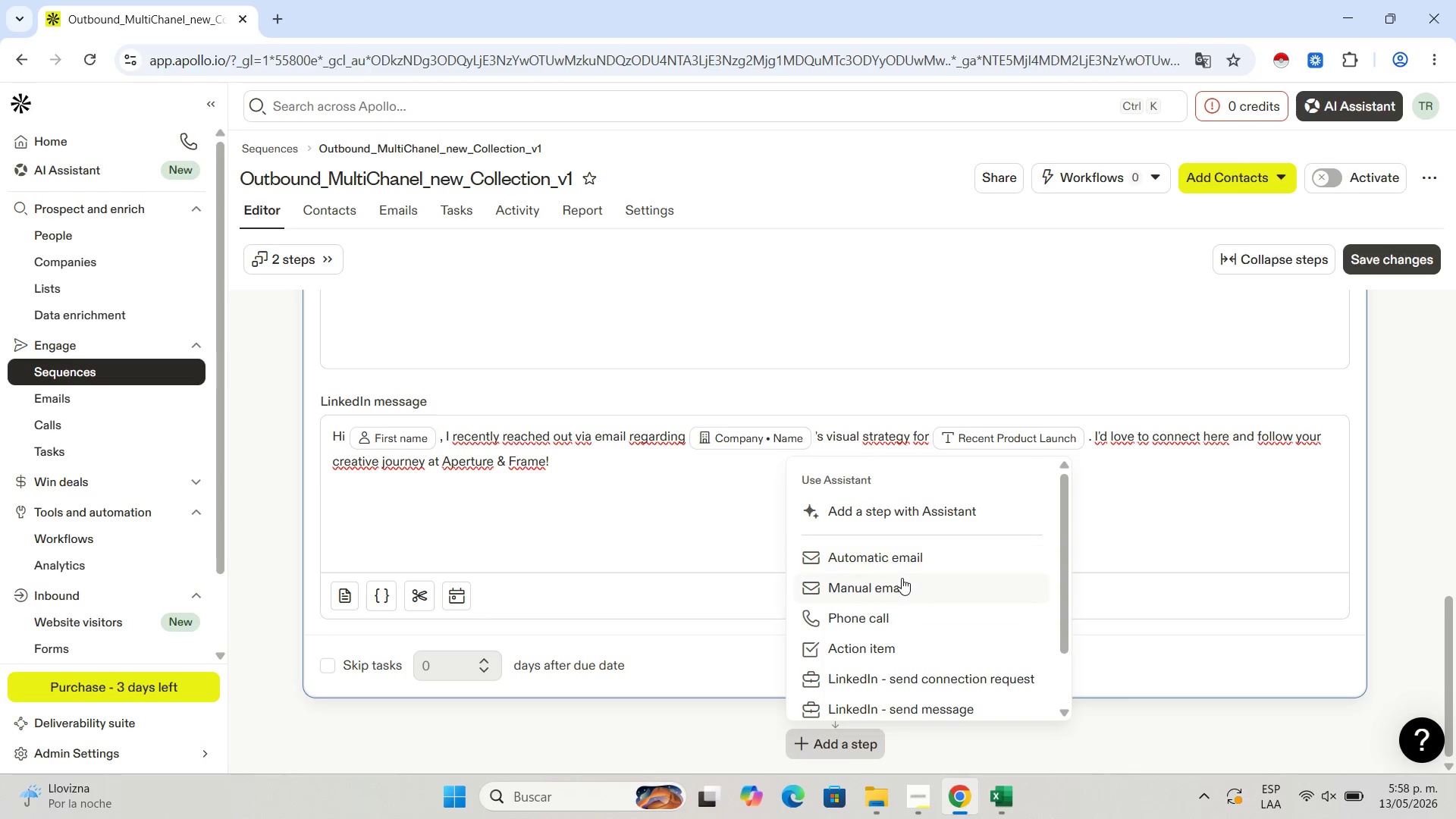 
left_click([902, 556])
 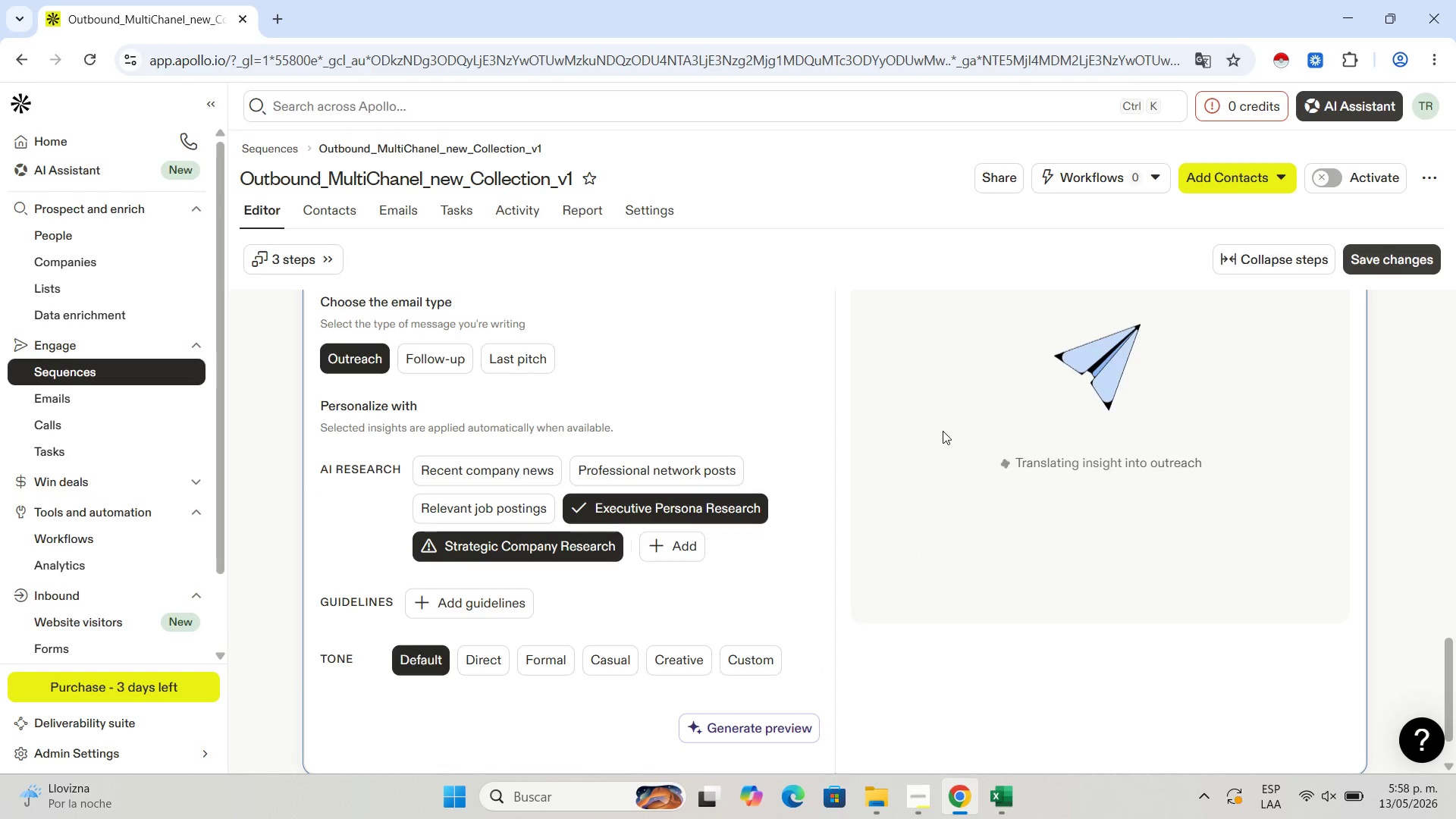 
wait(6.02)
 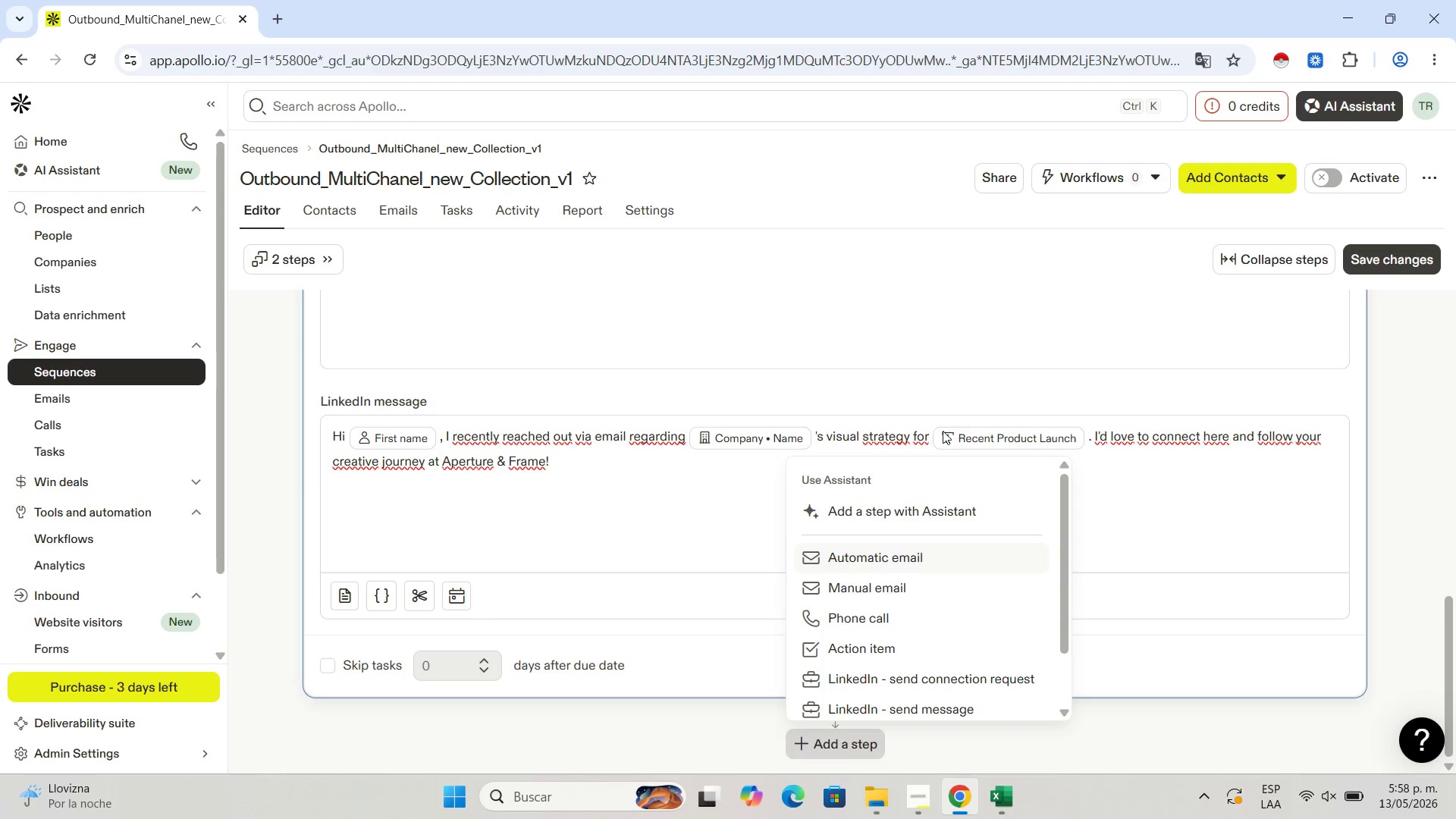 
scroll: coordinate [544, 358], scroll_direction: up, amount: 4.0
 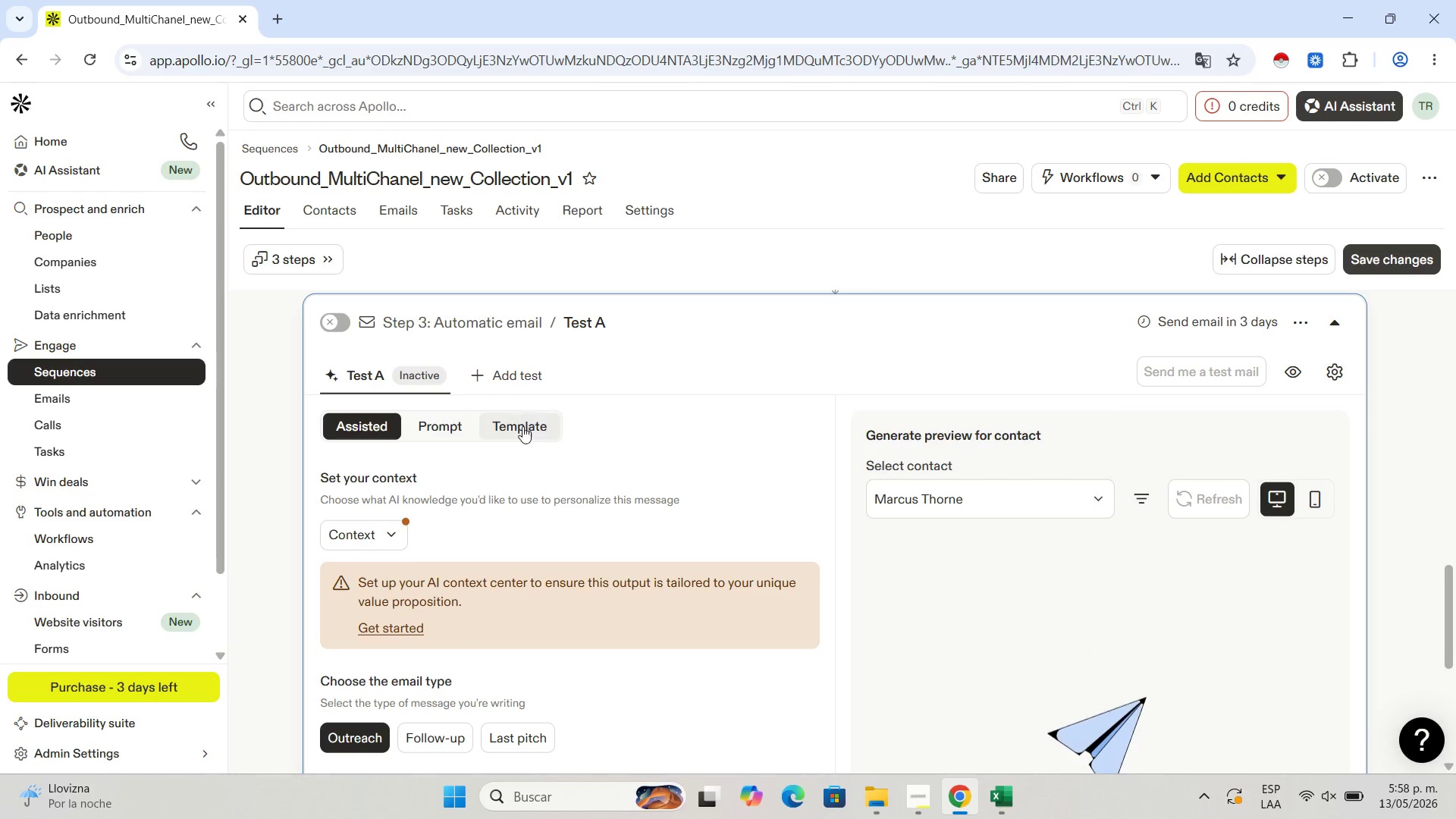 
left_click([519, 435])
 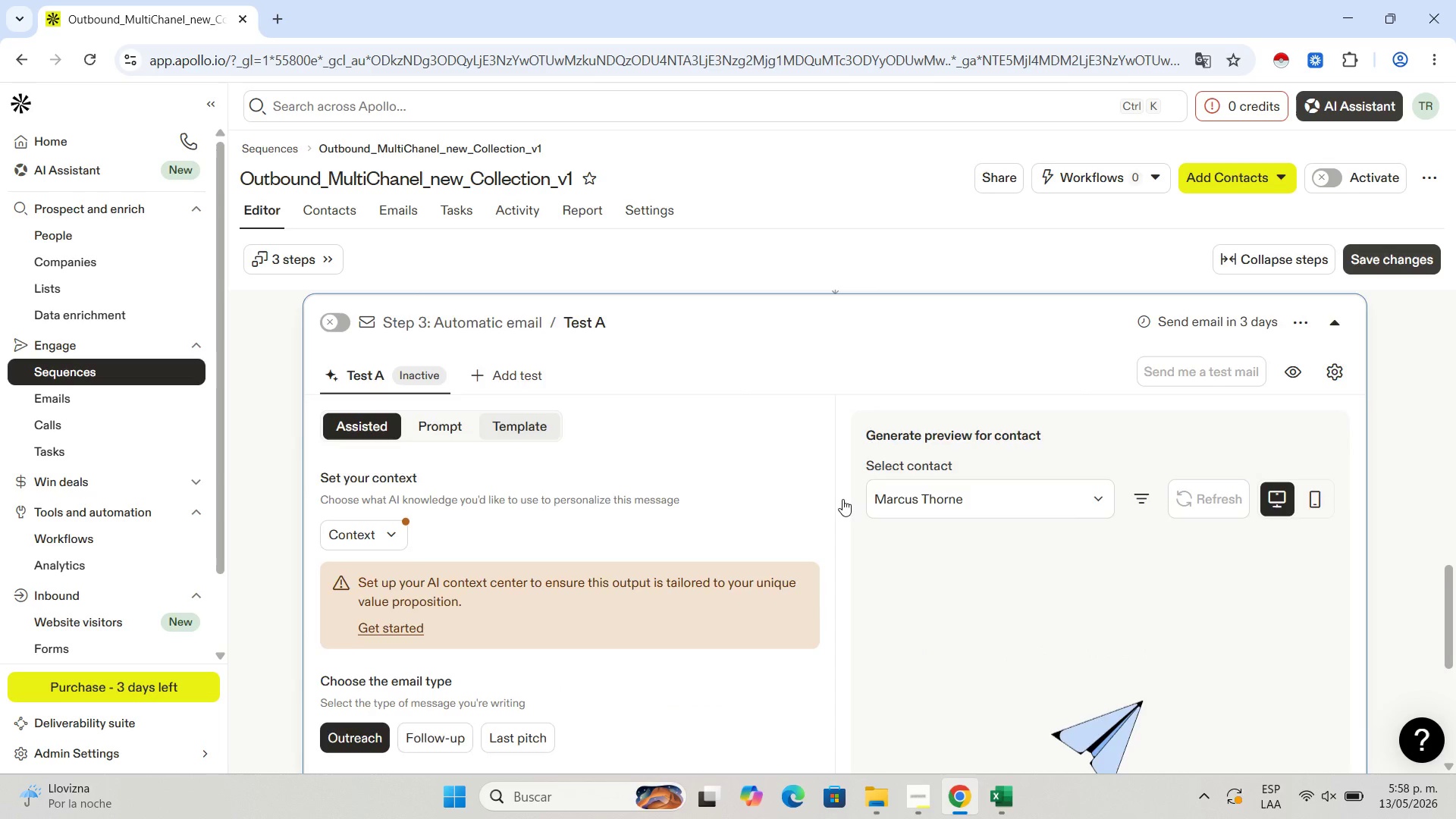 
scroll: coordinate [843, 499], scroll_direction: up, amount: 3.0
 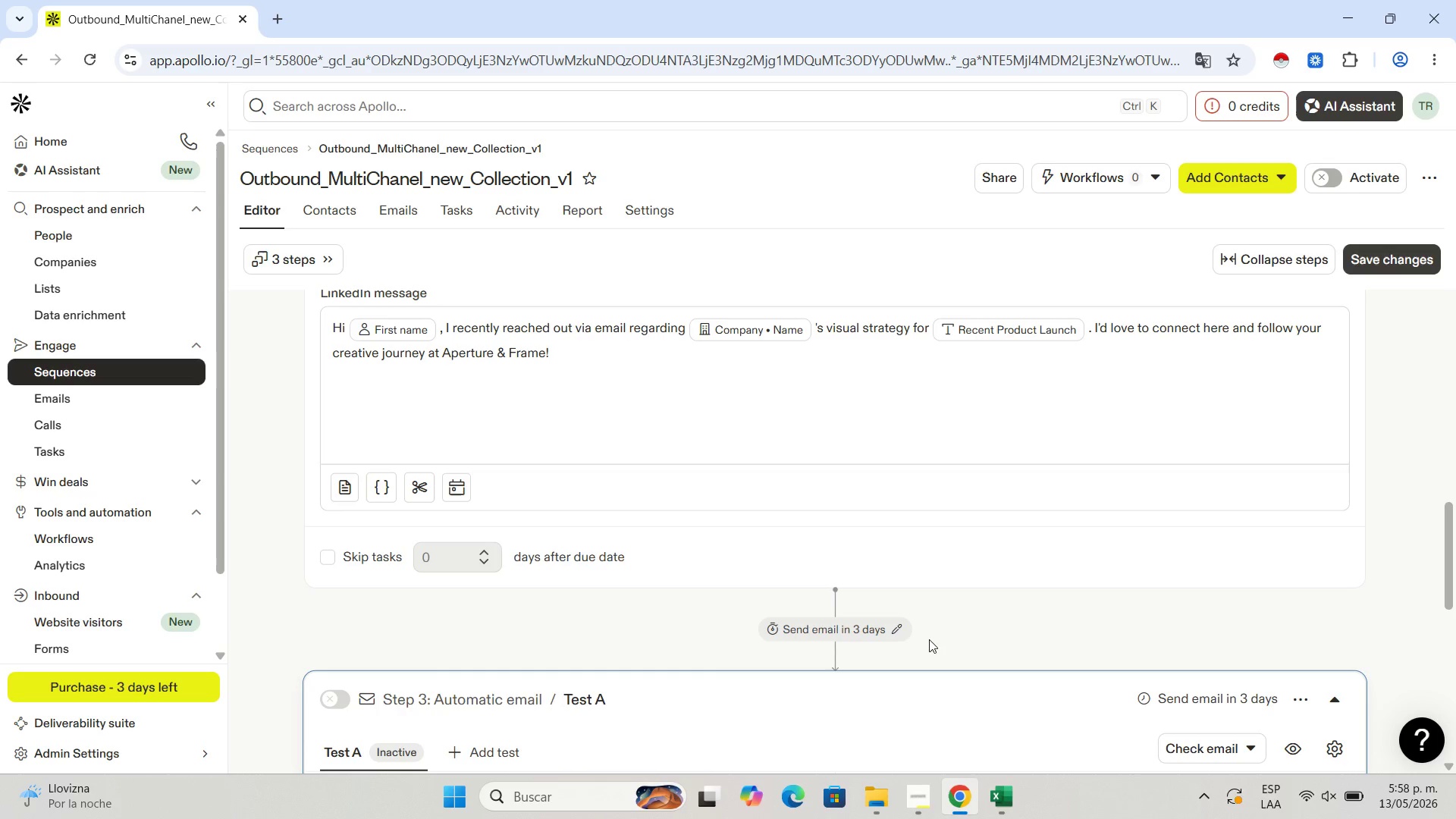 
scroll: coordinate [939, 629], scroll_direction: down, amount: 2.0
 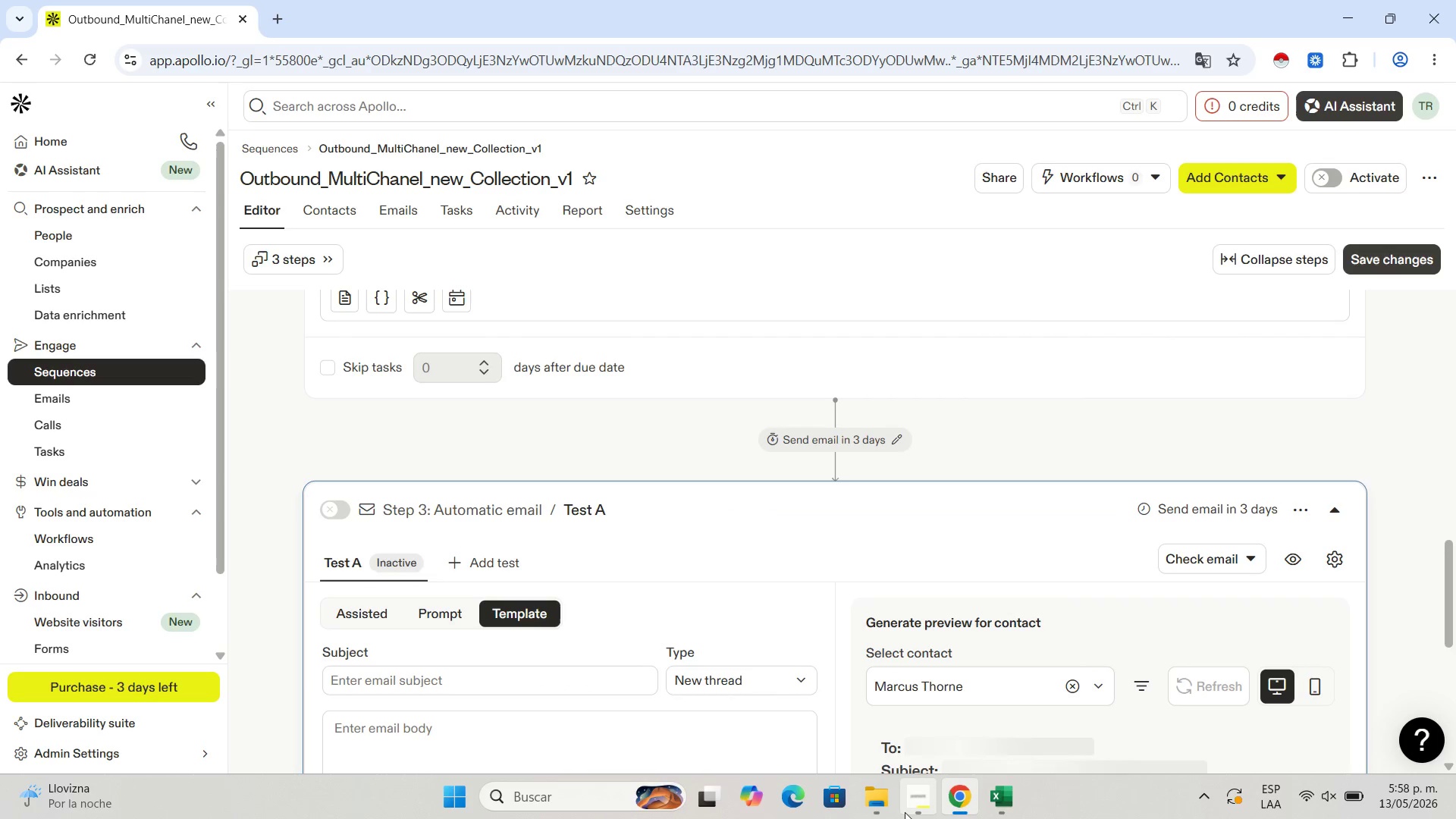 
left_click([912, 806])